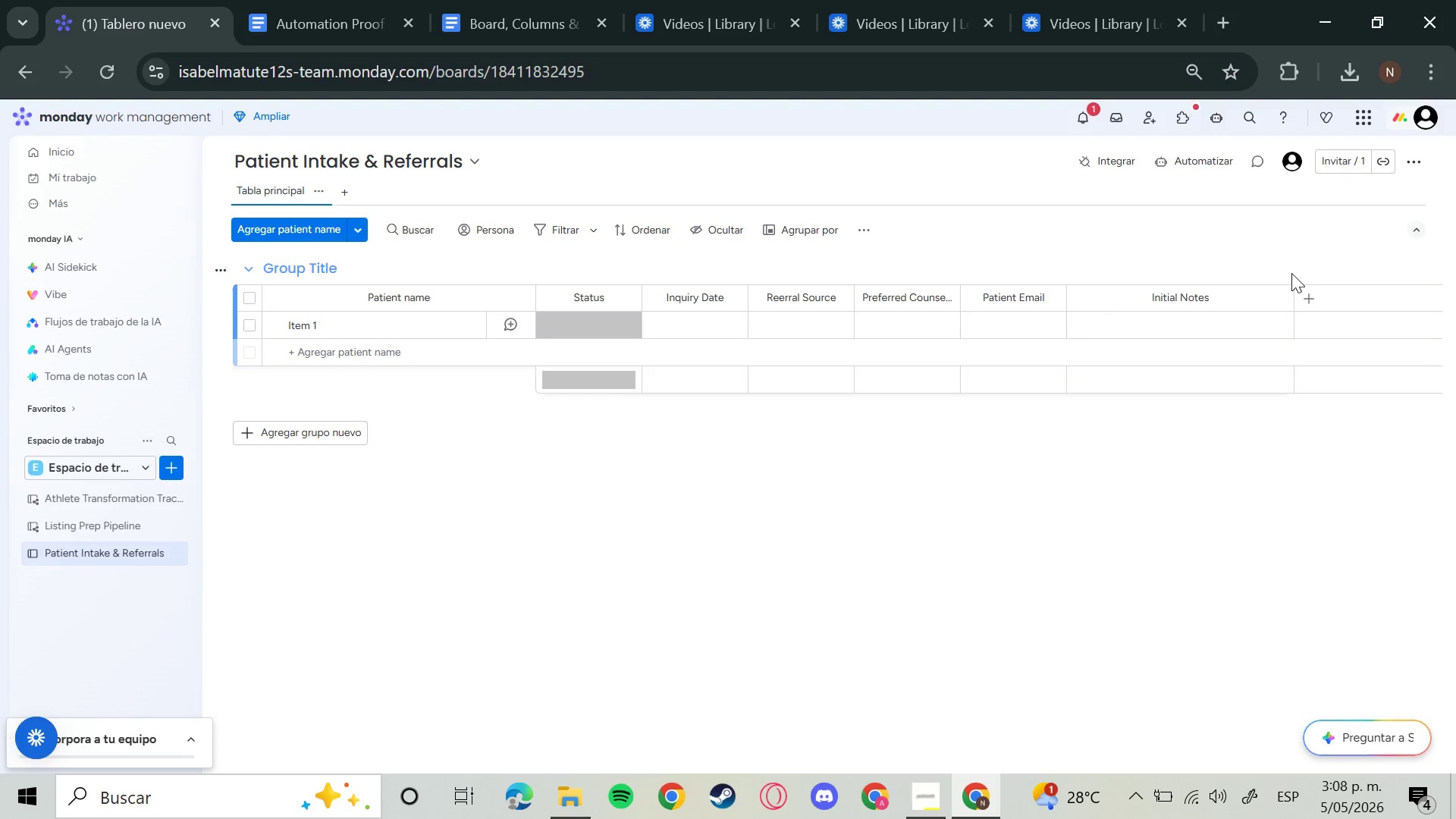 
left_click([619, 338])
 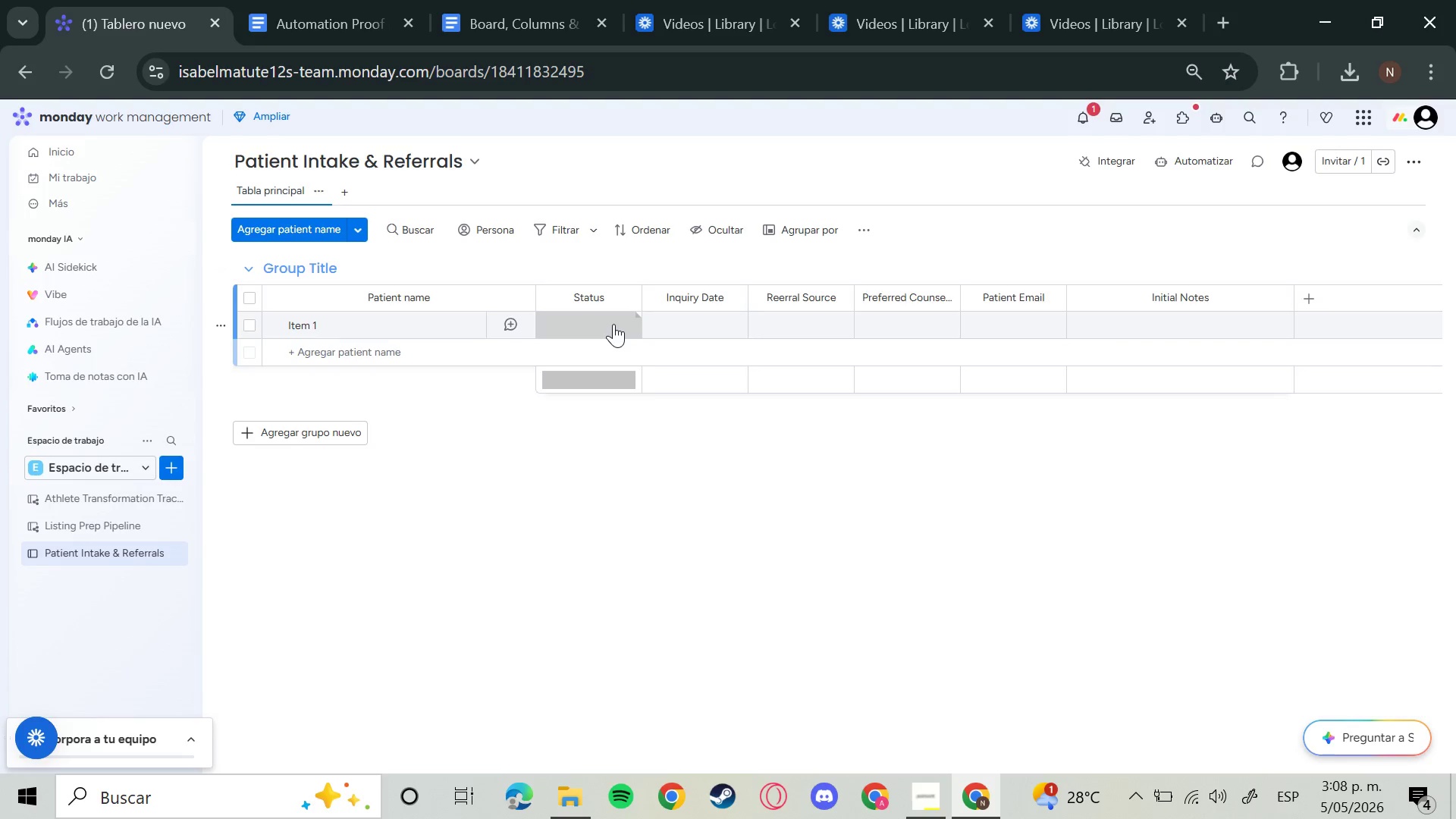 
left_click([613, 324])
 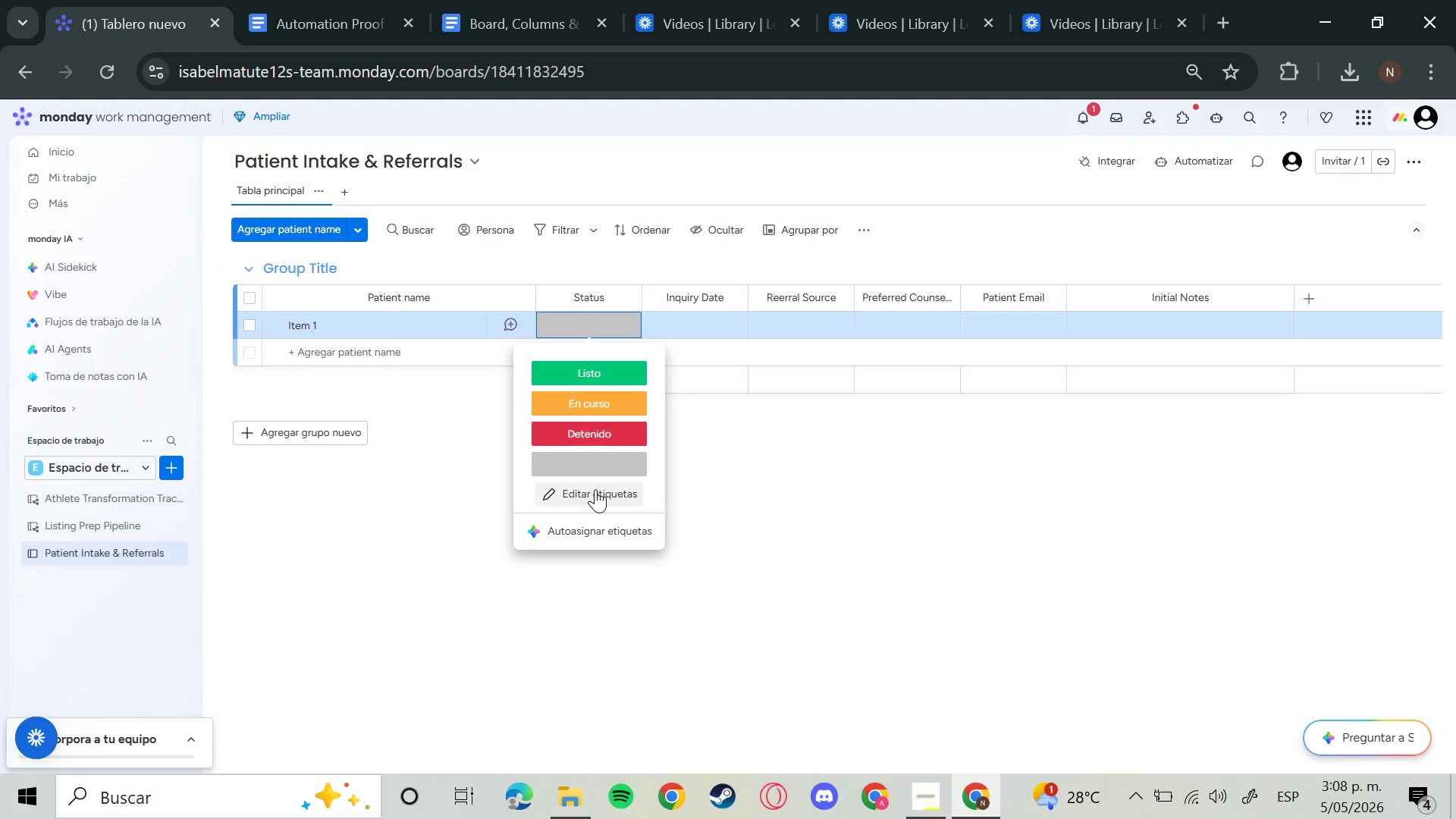 
left_click([595, 489])
 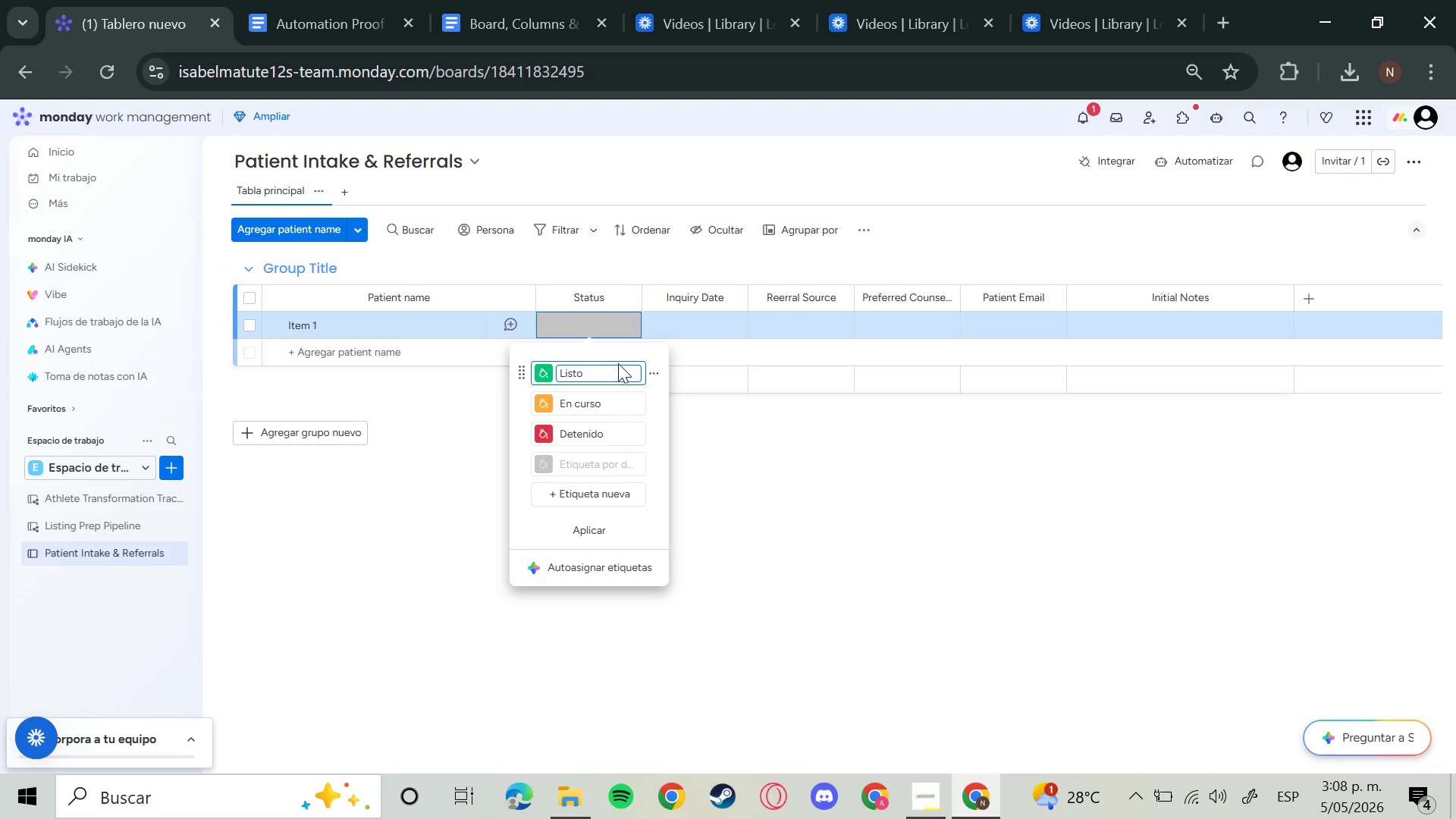 
key(Backspace)
key(Backspace)
key(Backspace)
key(Backspace)
key(Backspace)
type(Assigned to Therapist)
 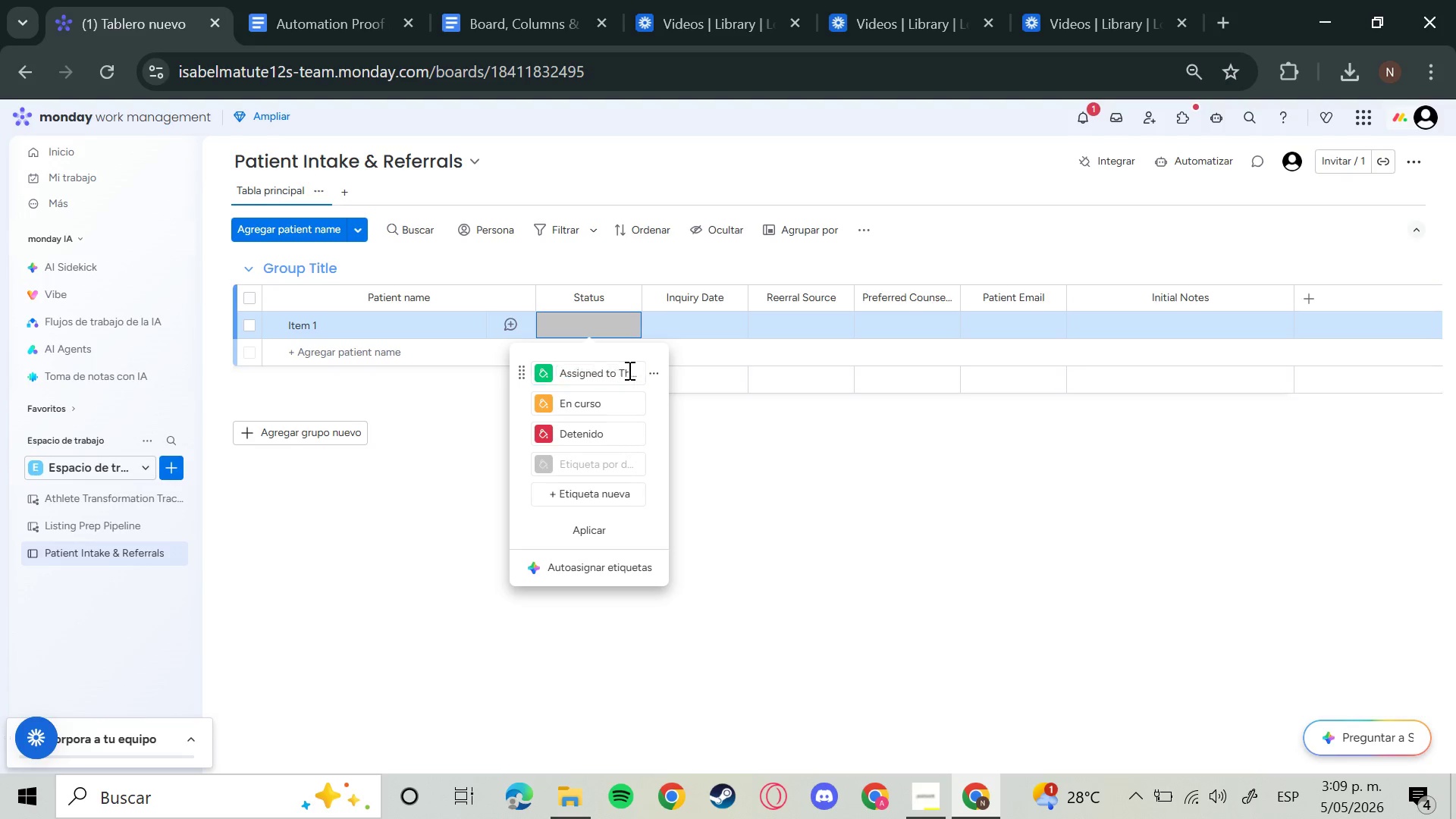 
key(Enter)
 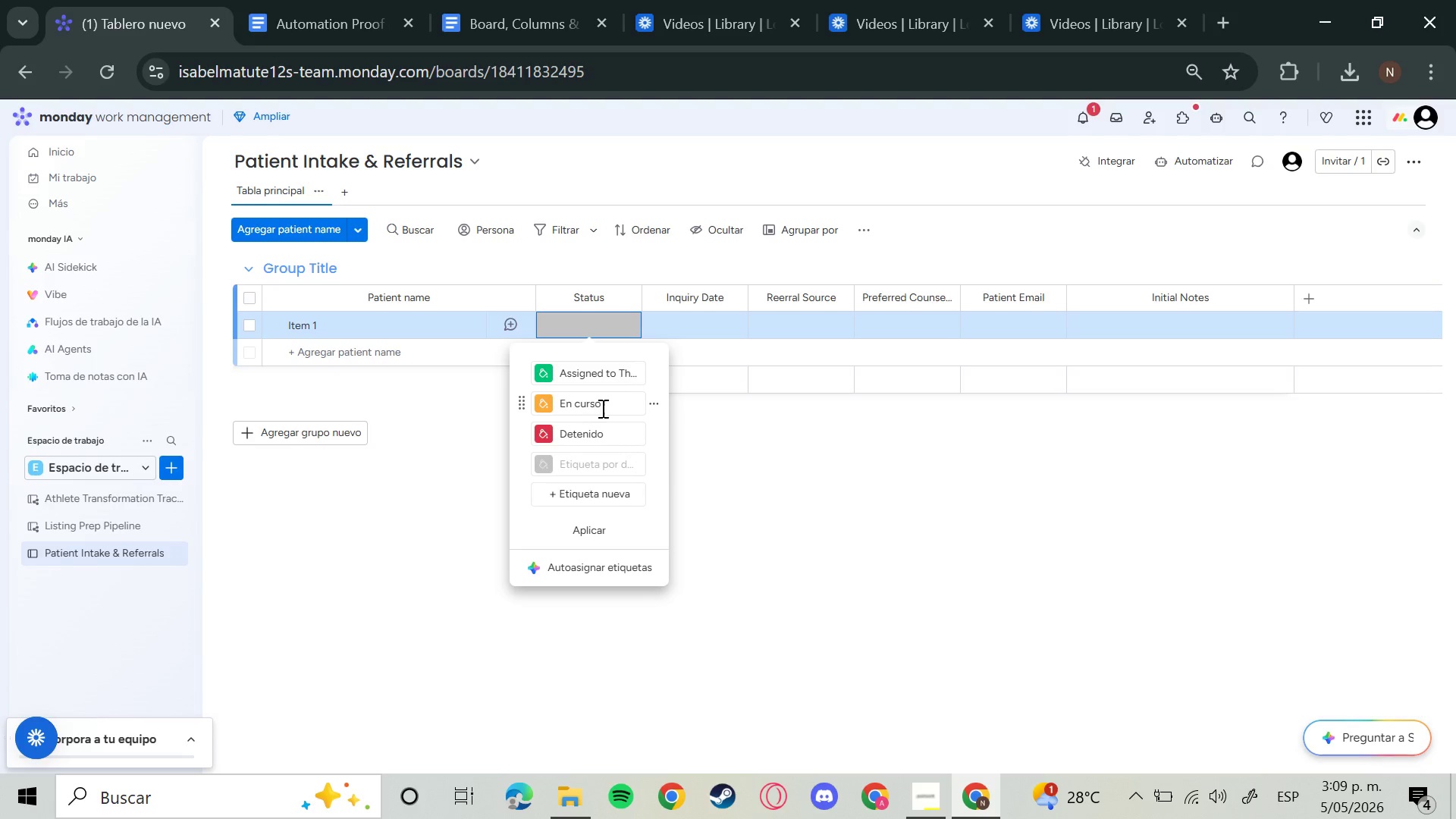 
left_click([601, 408])
 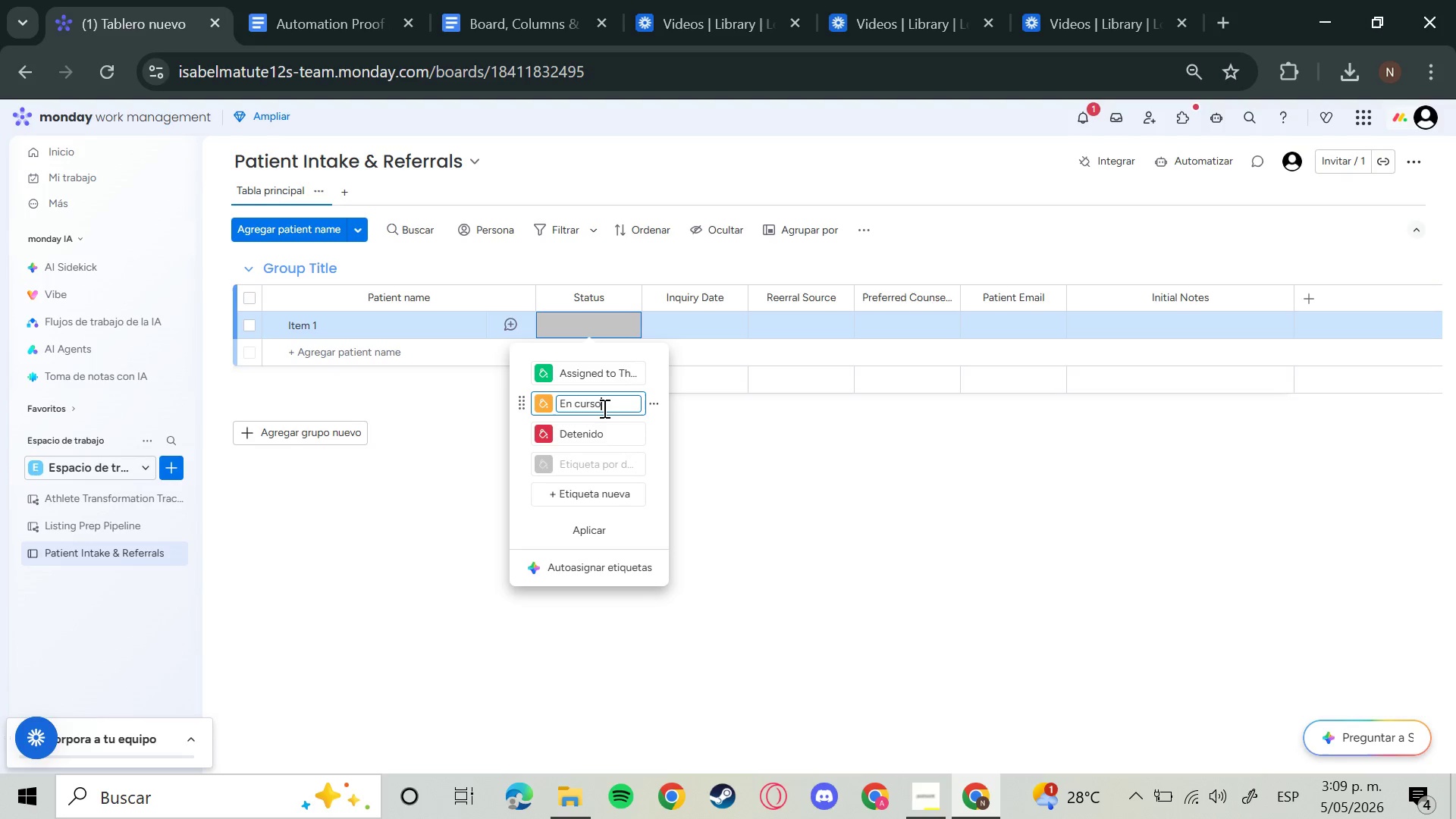 
key(Backspace)
type(Insurance Verf)
key(Backspace)
type(ification)
 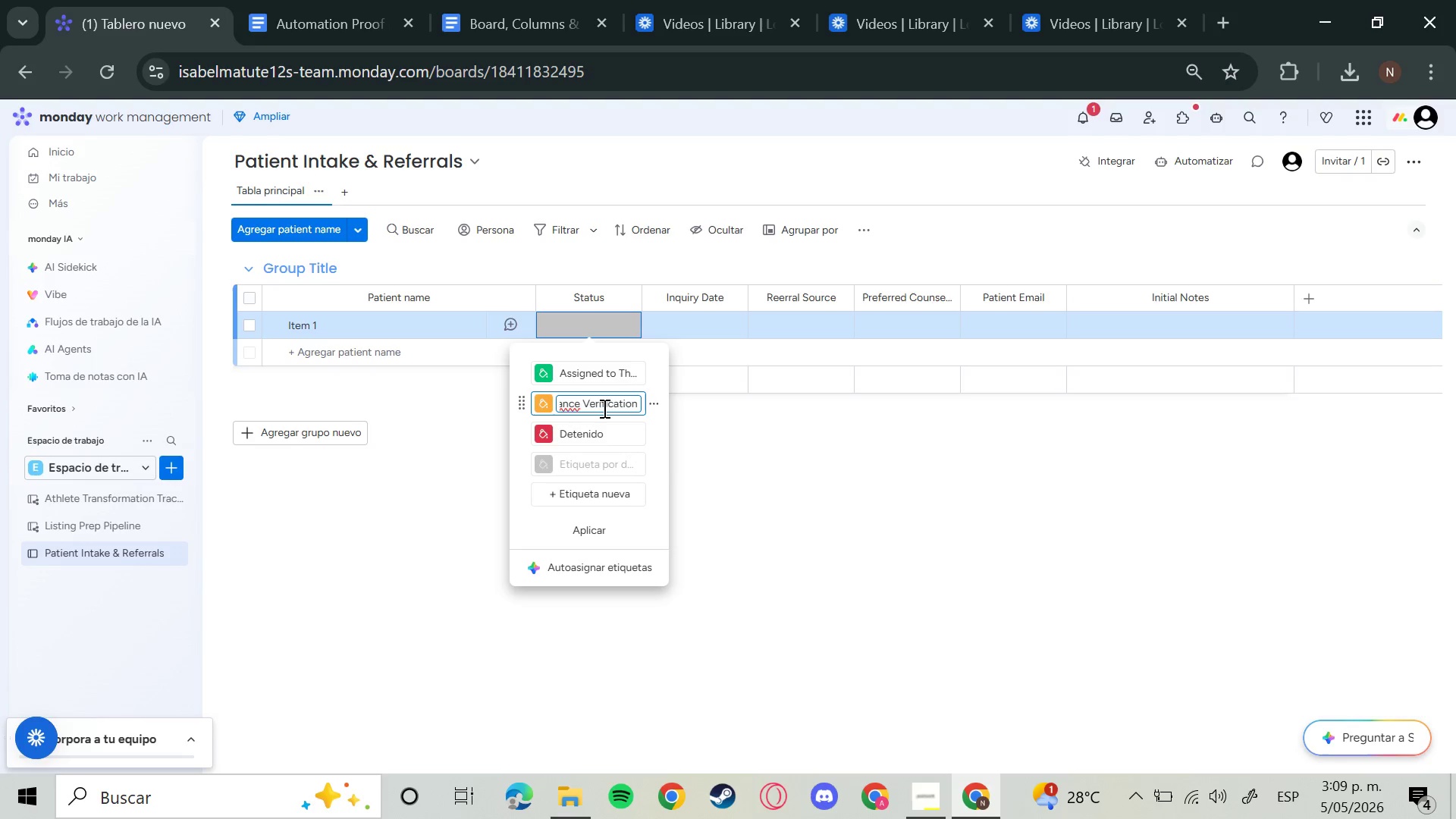 
left_click([541, 403])
 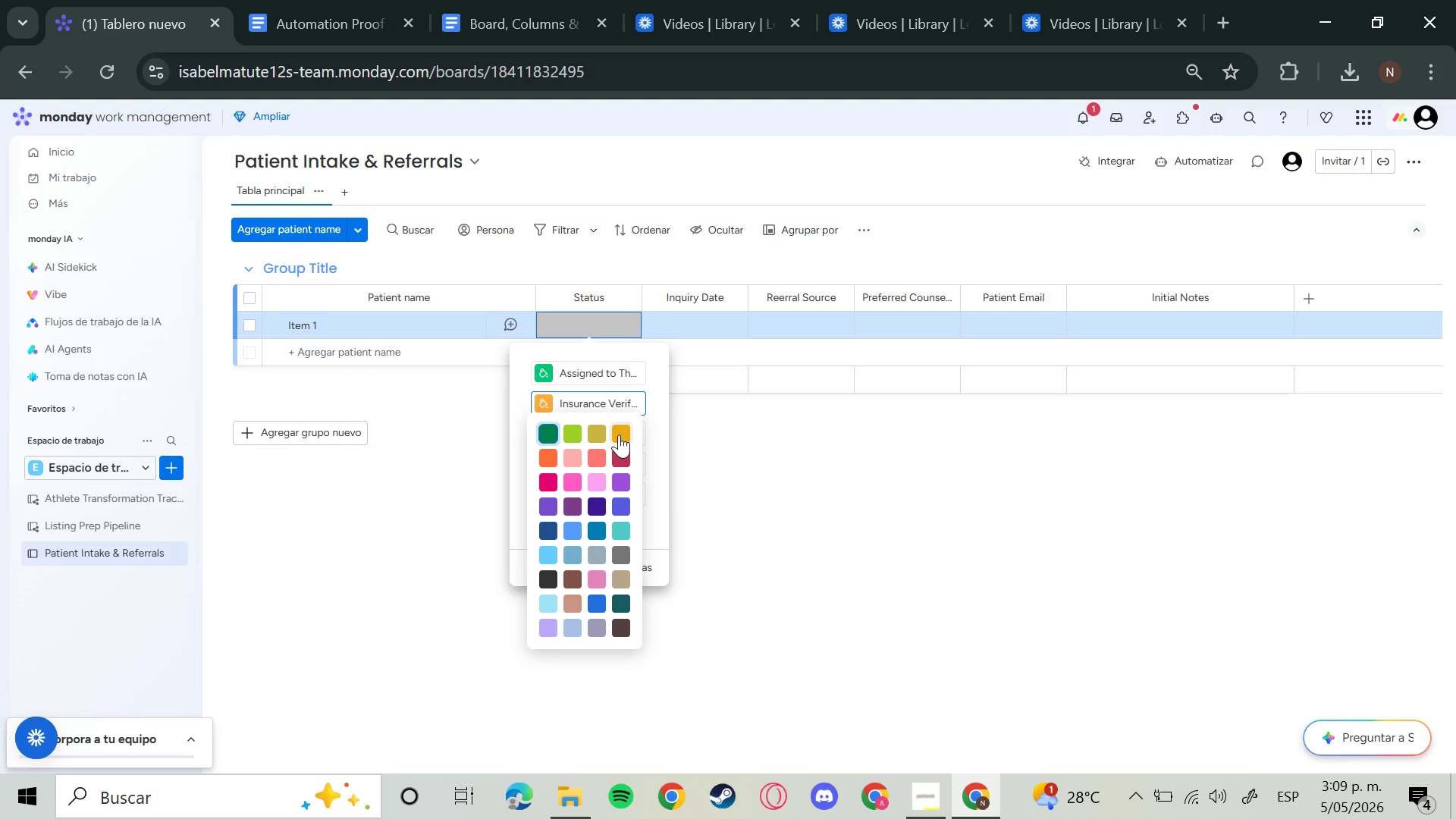 
left_click([619, 435])
 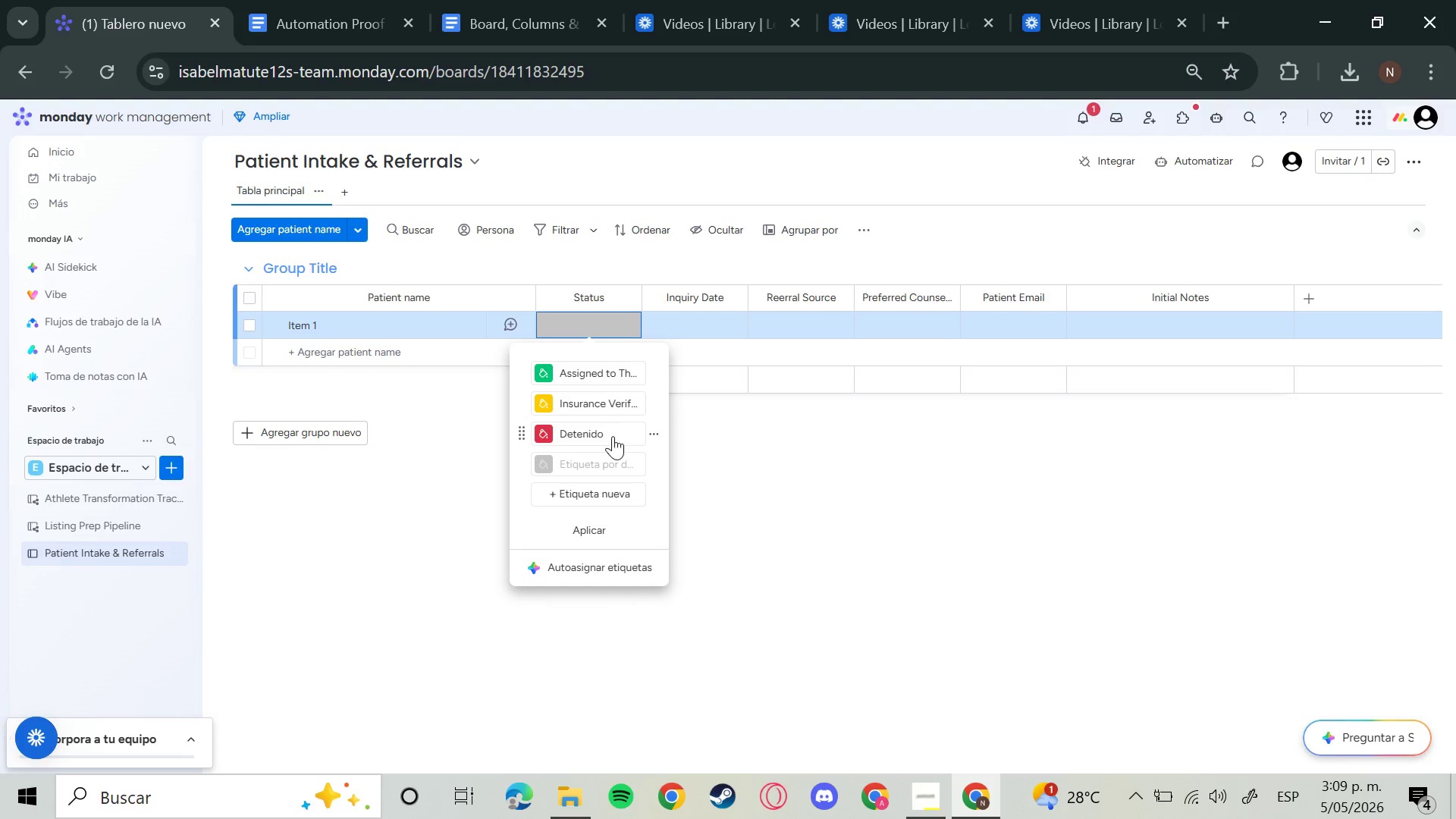 
left_click([613, 436])
 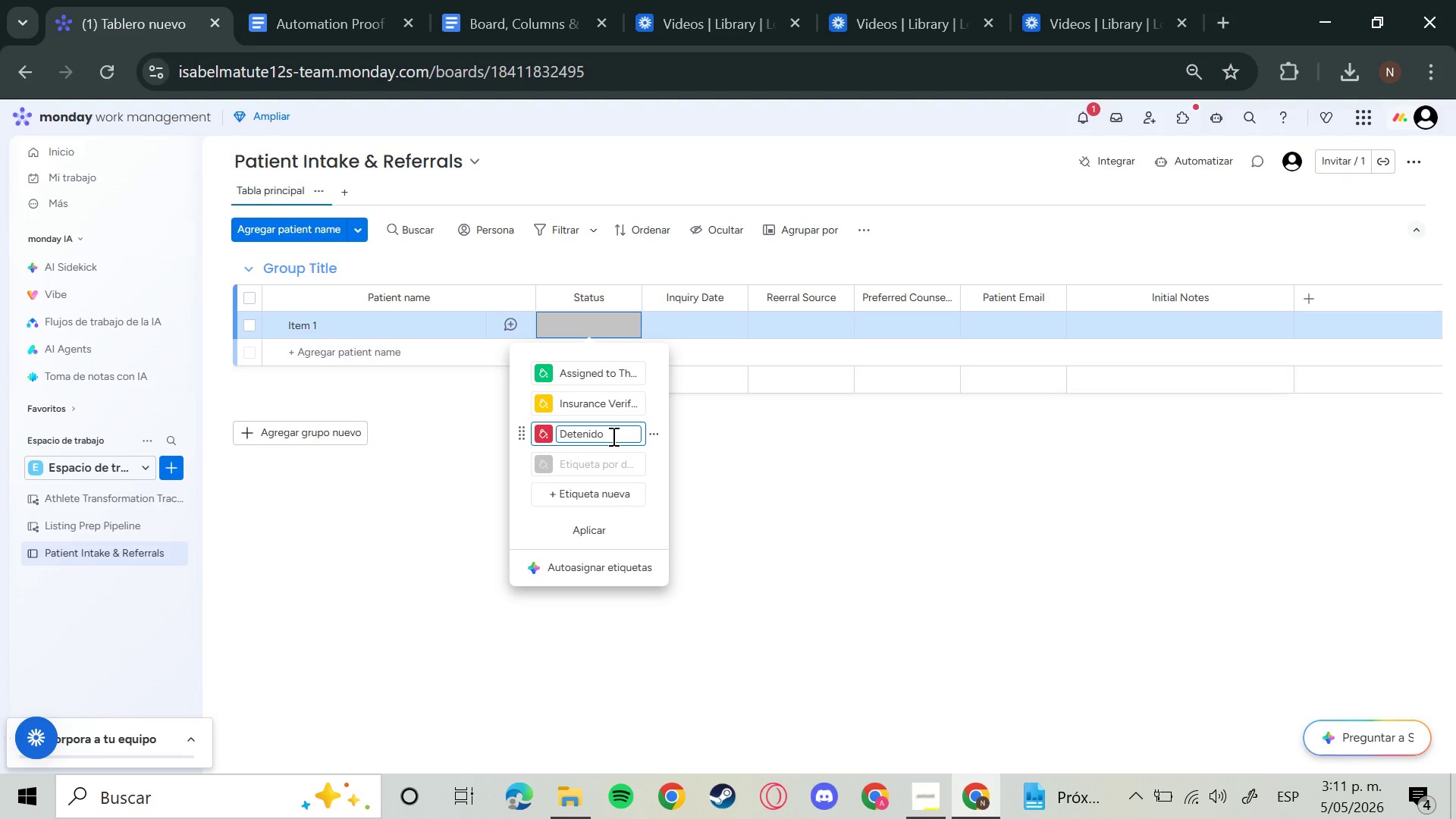 
wait(102.95)
 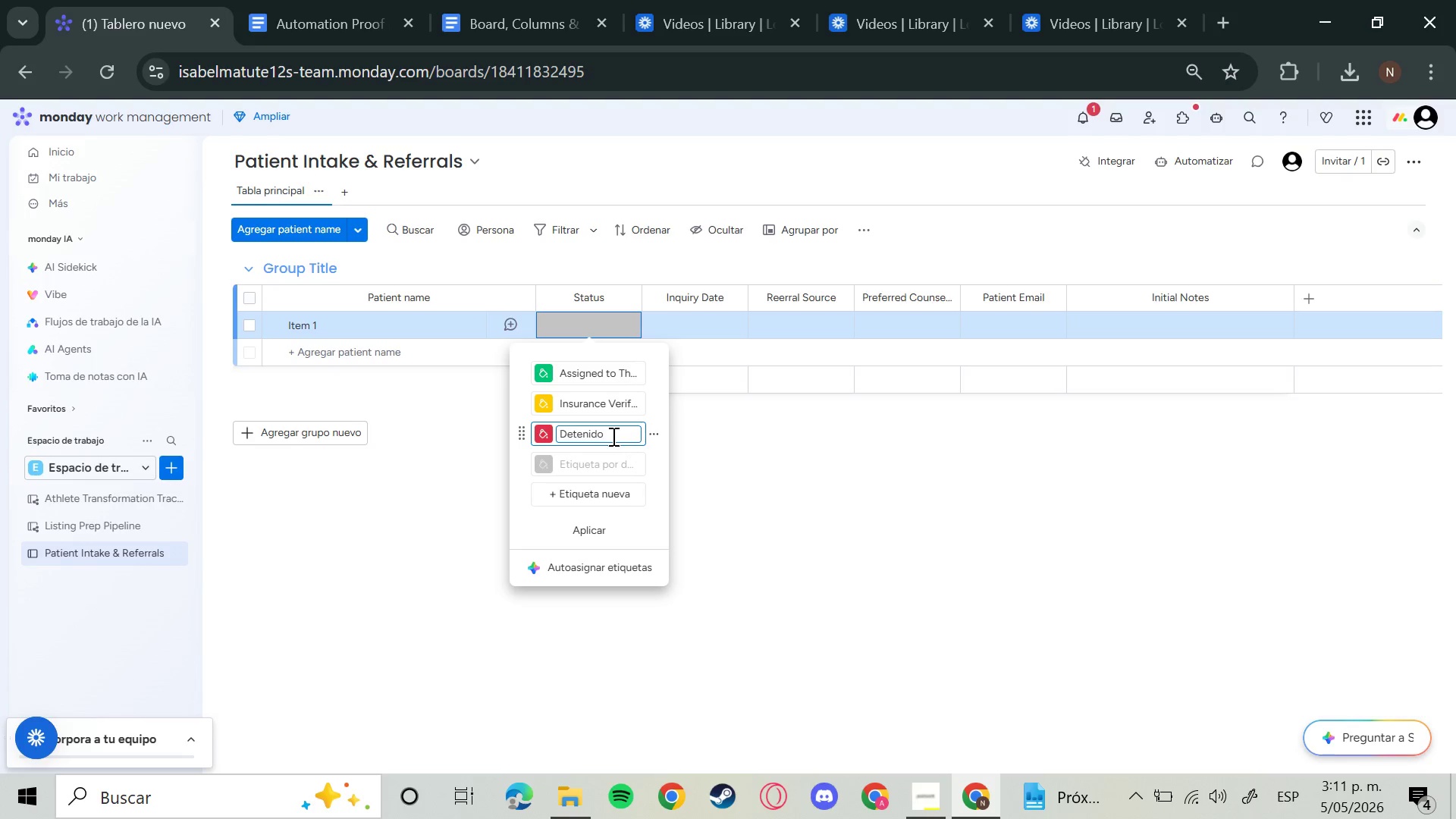 
key(Backspace)
key(Backspace)
key(Backspace)
key(Backspace)
key(Backspace)
key(Backspace)
key(Backspace)
key(Backspace)
key(Backspace)
key(Backspace)
key(Backspace)
key(Backspace)
type(Waiti)
 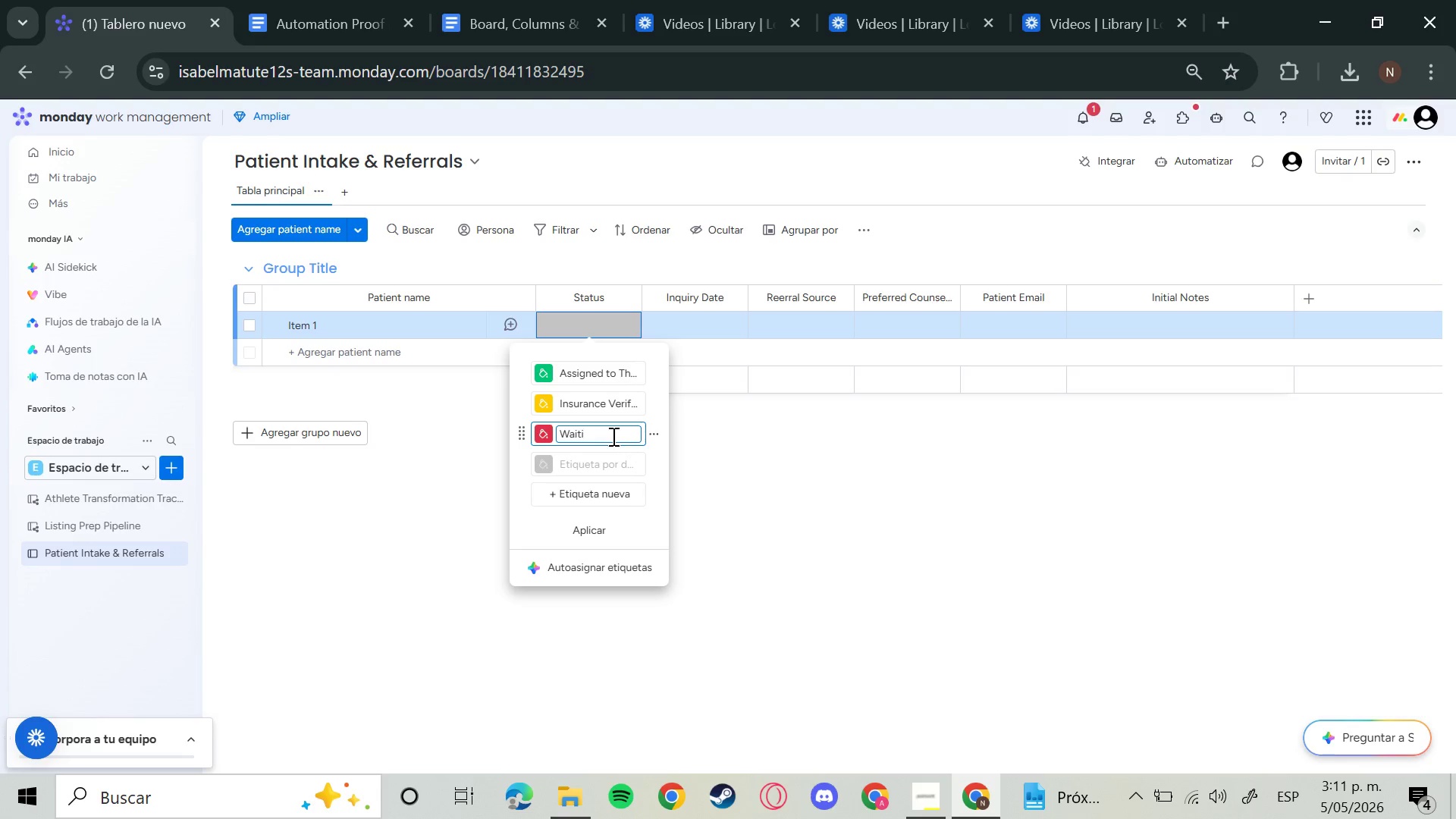 
key(Backspace)
type(listed)
 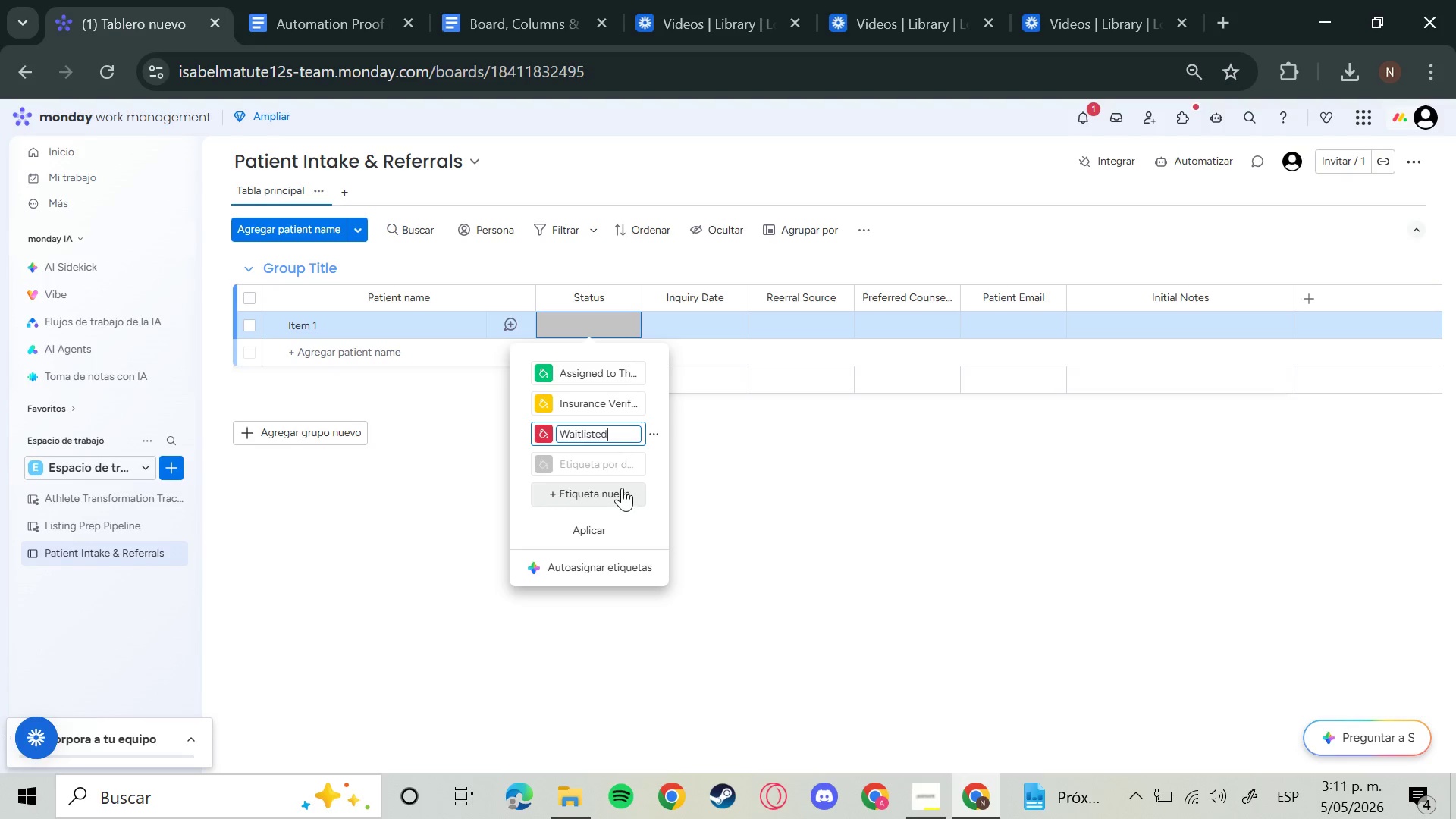 
left_click([622, 488])
 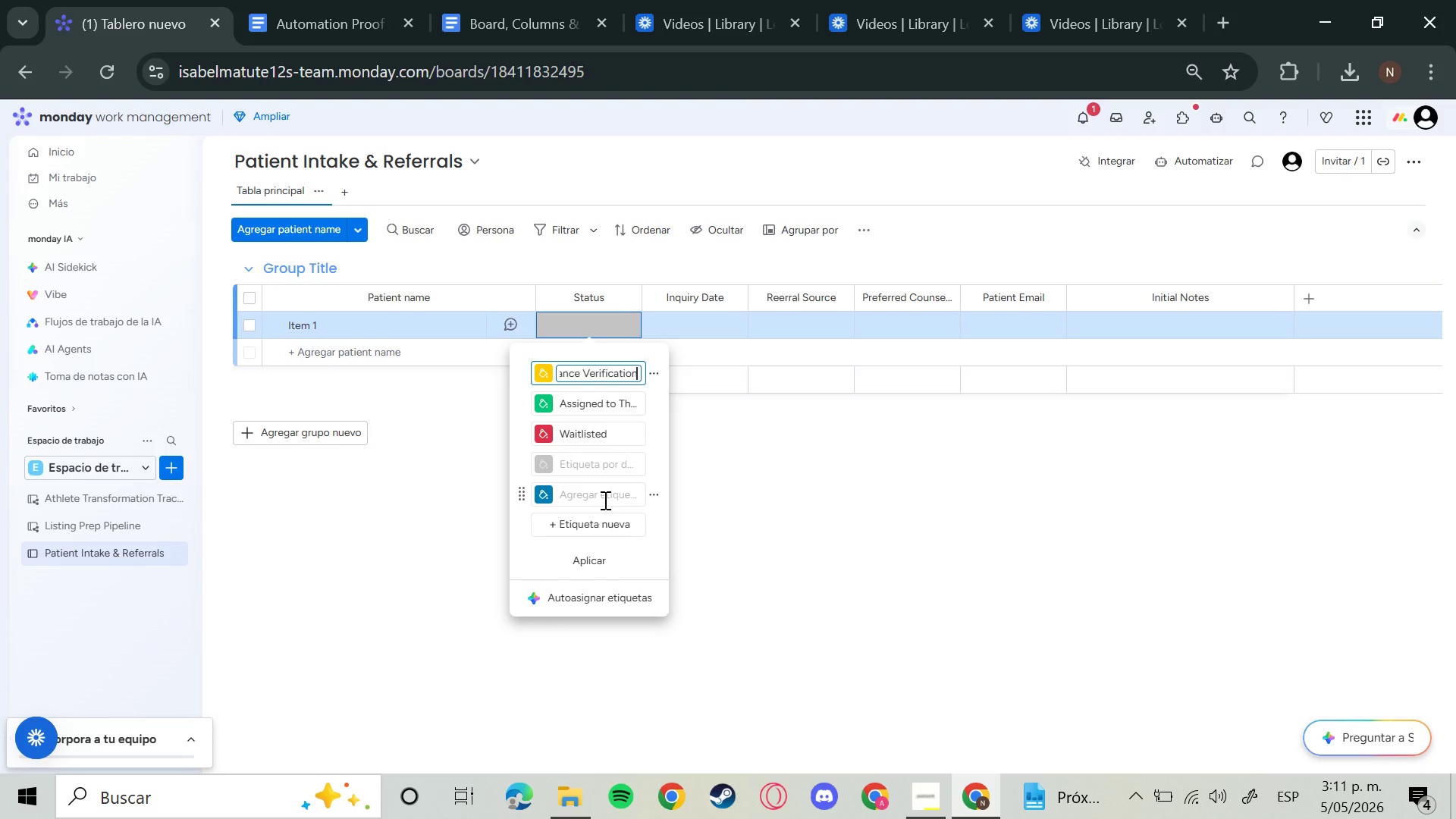 
left_click([604, 500])
 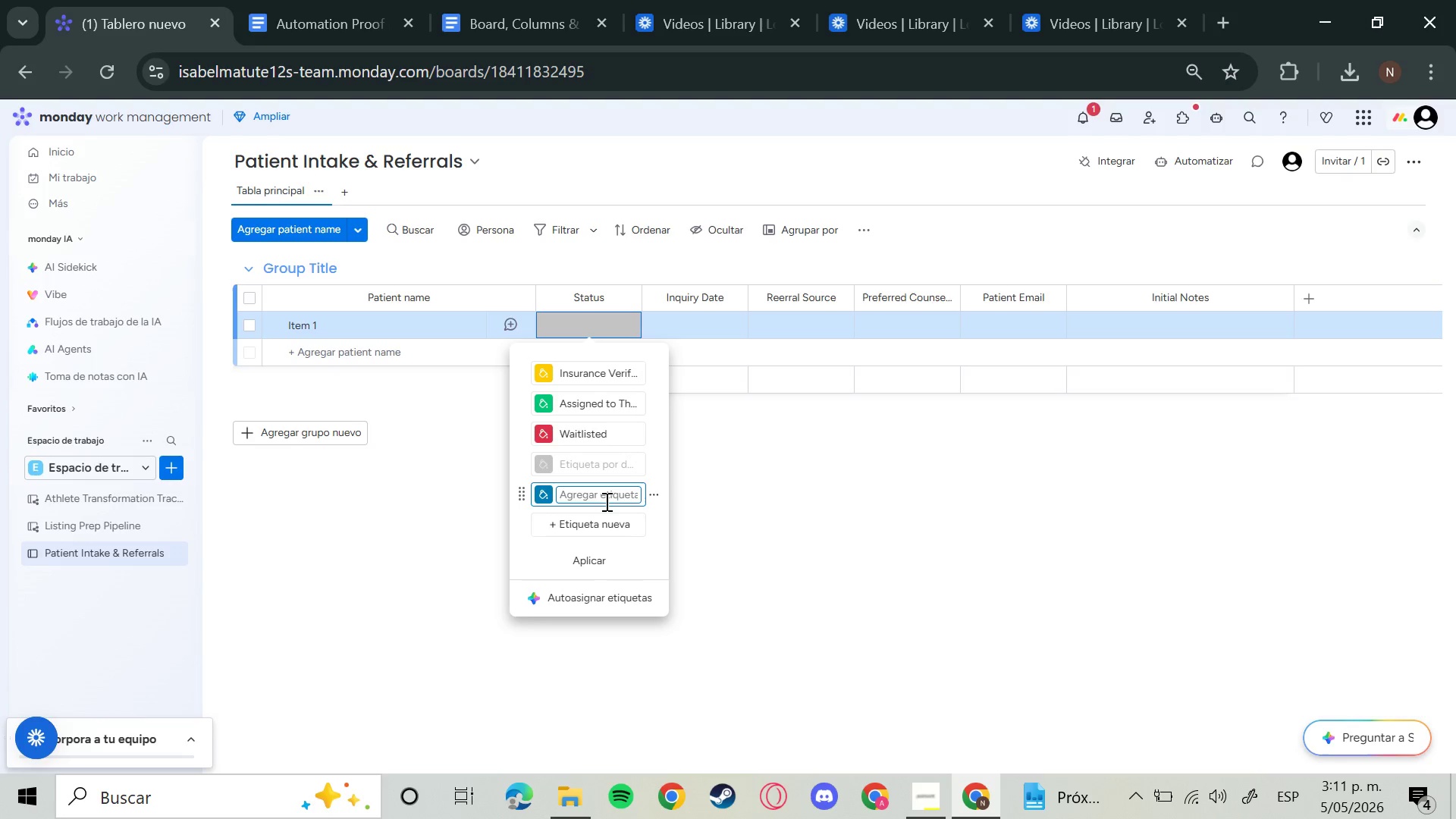 
type(Initai)
key(Backspace)
key(Backspace)
key(Backspace)
type(i)
key(Backspace)
type(tial Call Scheduled)
 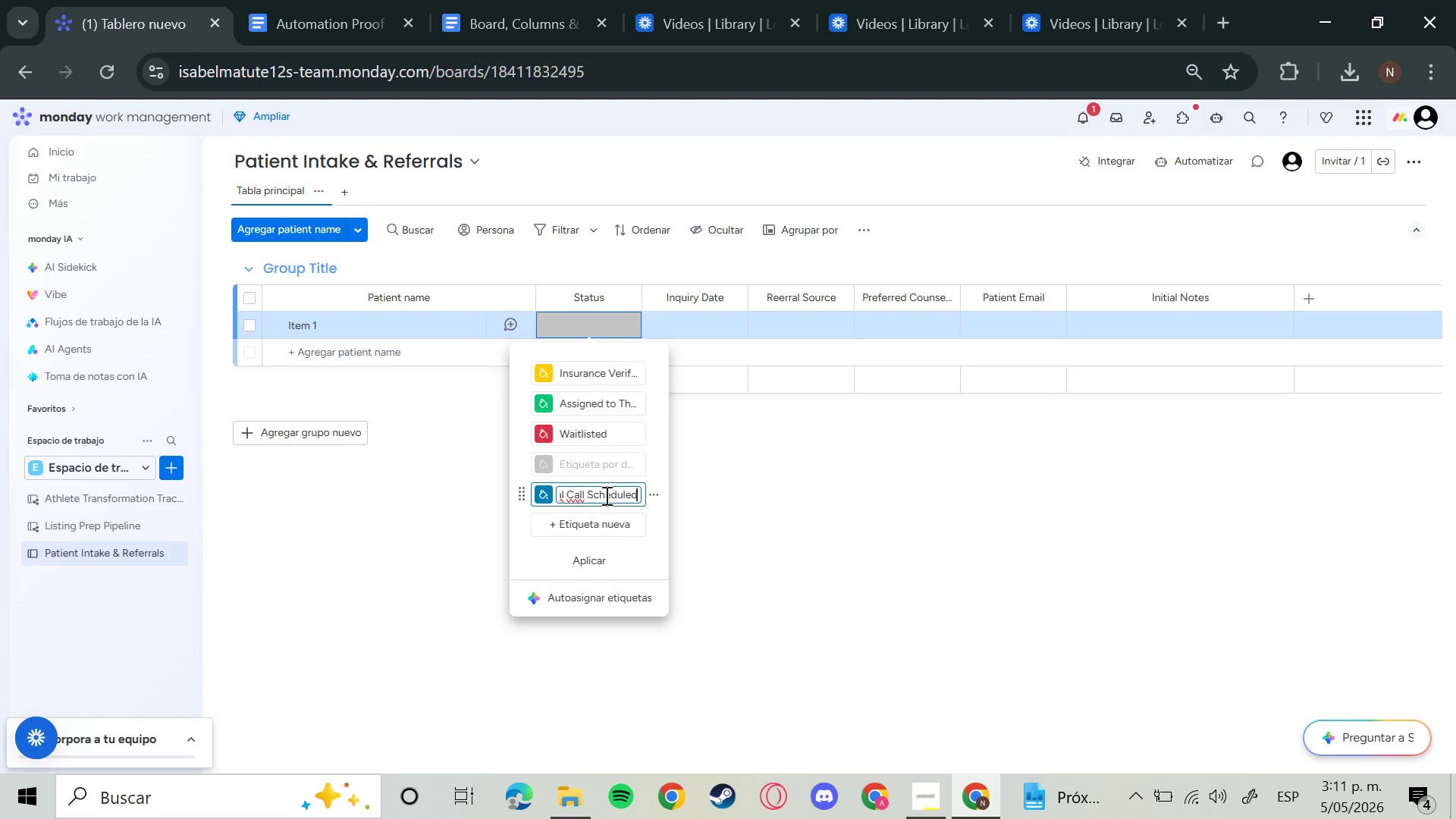 
left_click([595, 517])
 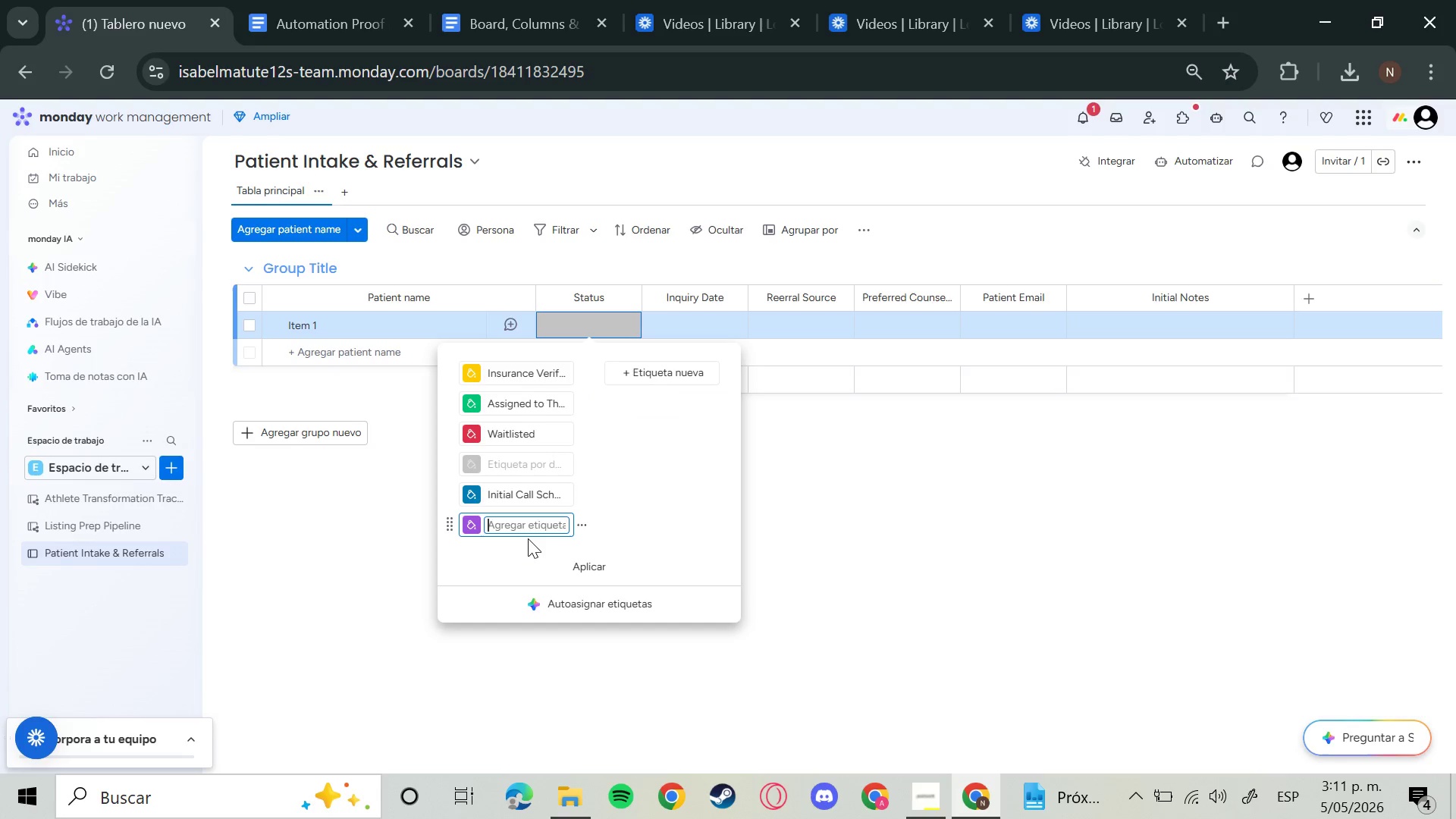 
type(Nw Inquiry)
 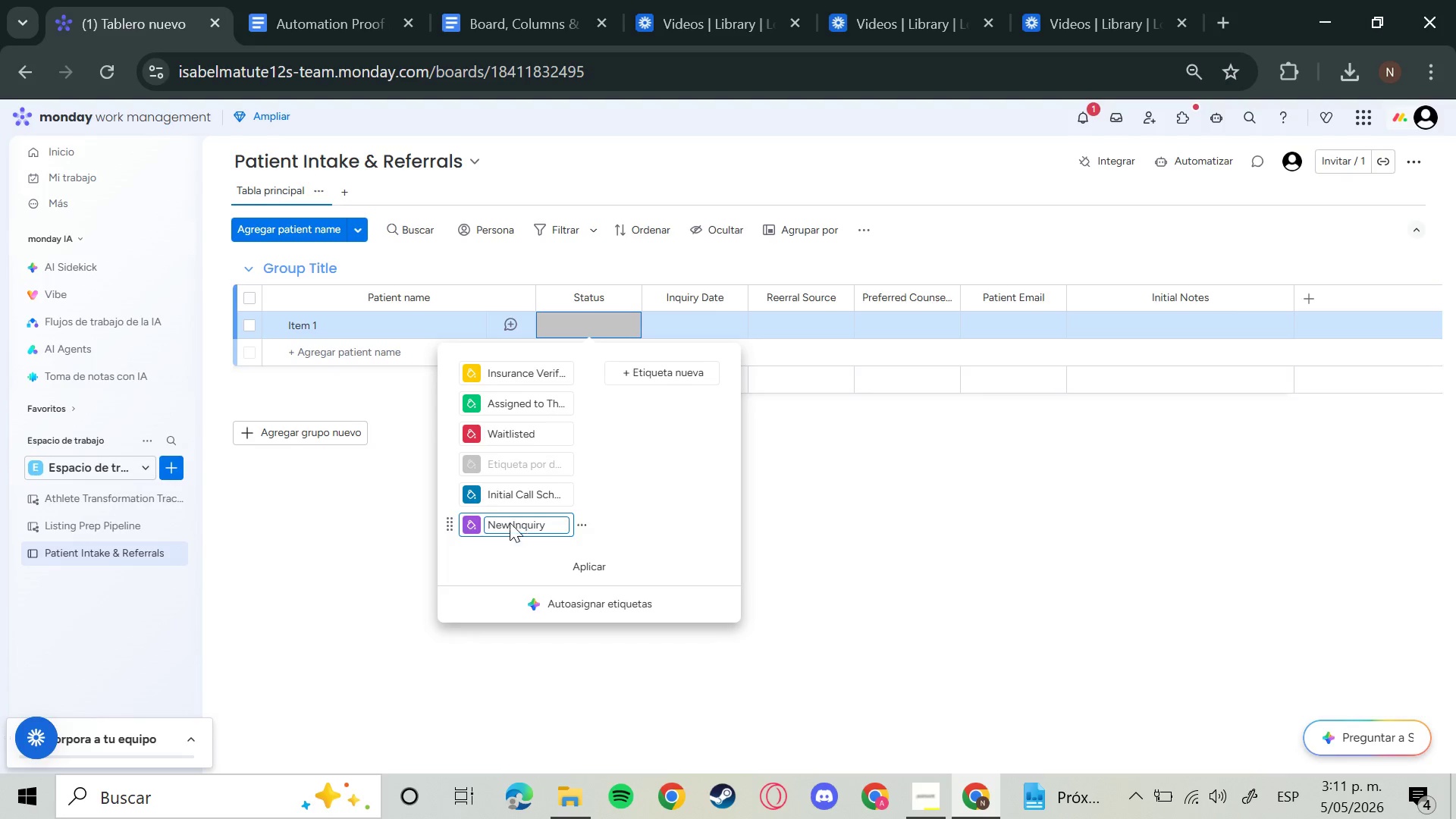 
hold_key(key=E, duration=0.36)
 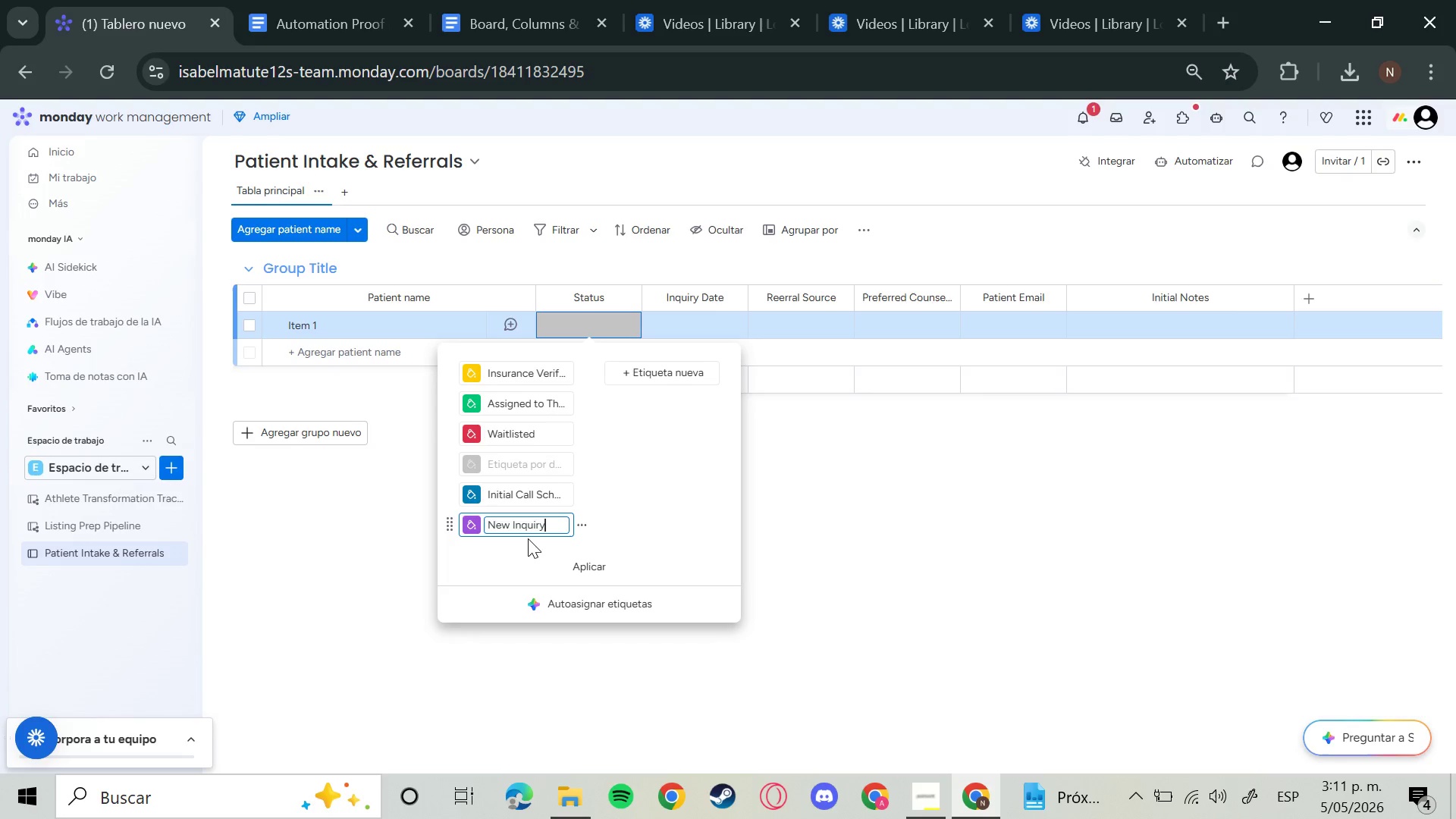 
left_click_drag(start_coordinate=[528, 538], to_coordinate=[524, 537])
 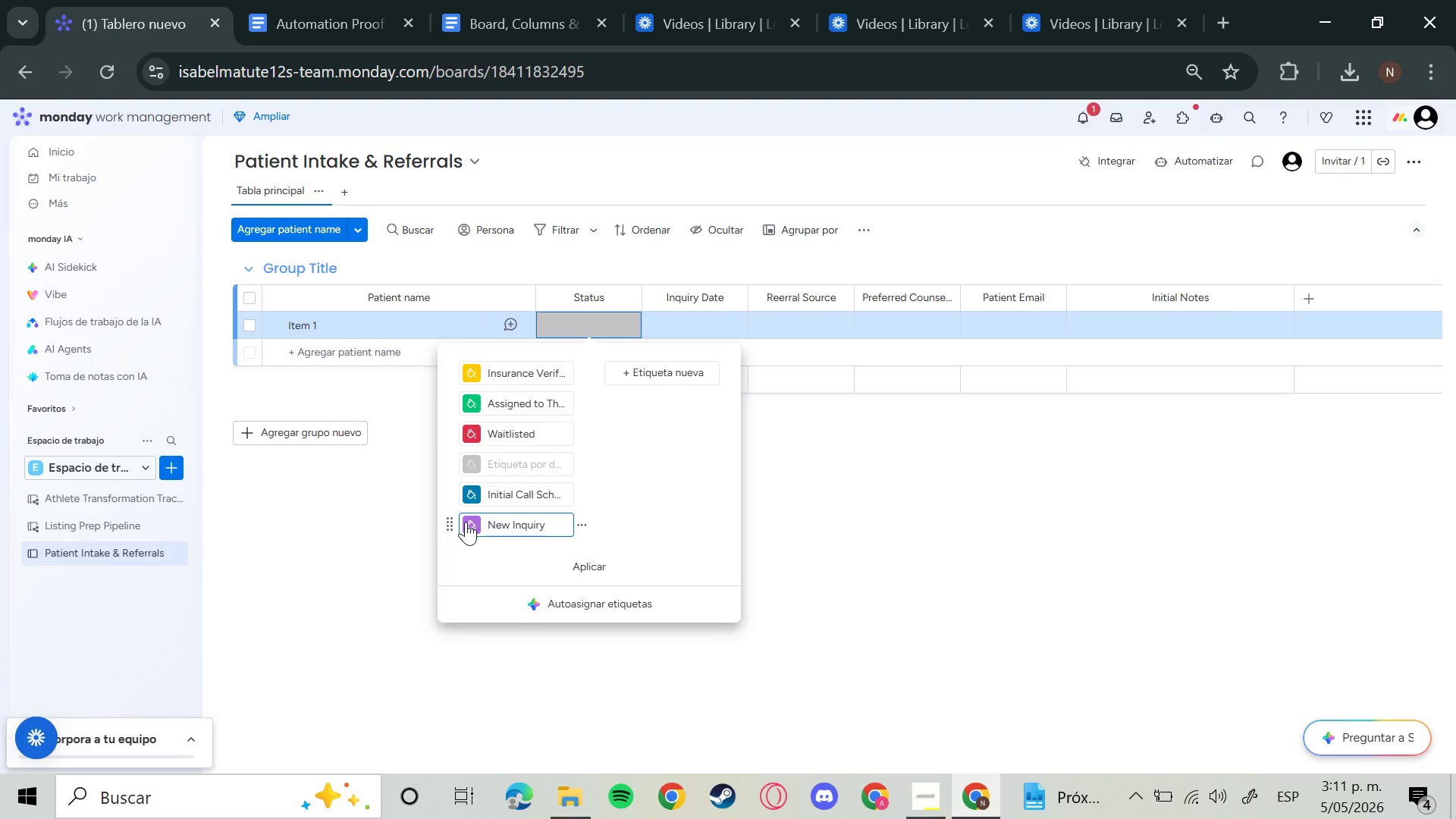 
left_click([466, 522])
 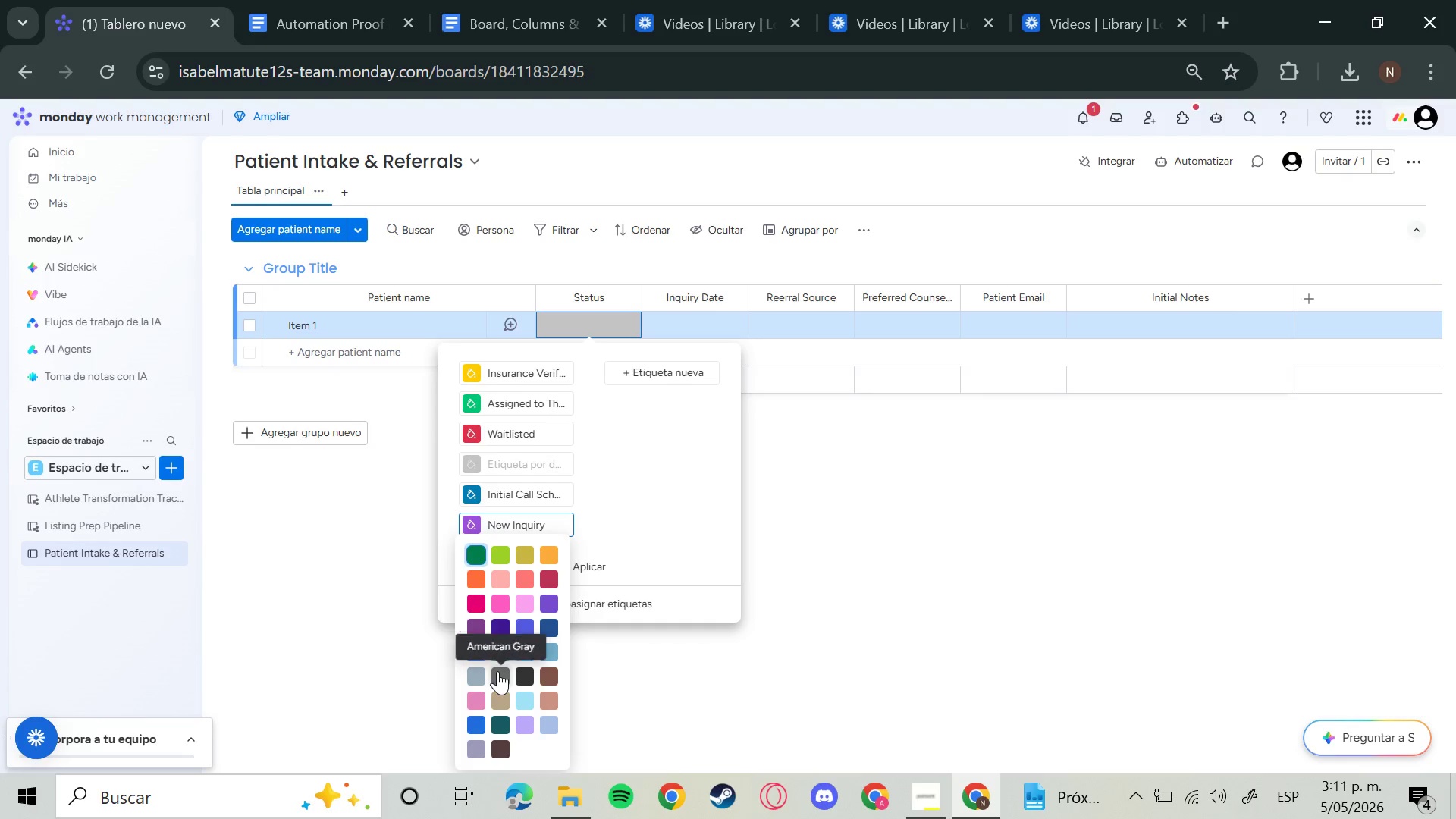 
left_click([497, 671])
 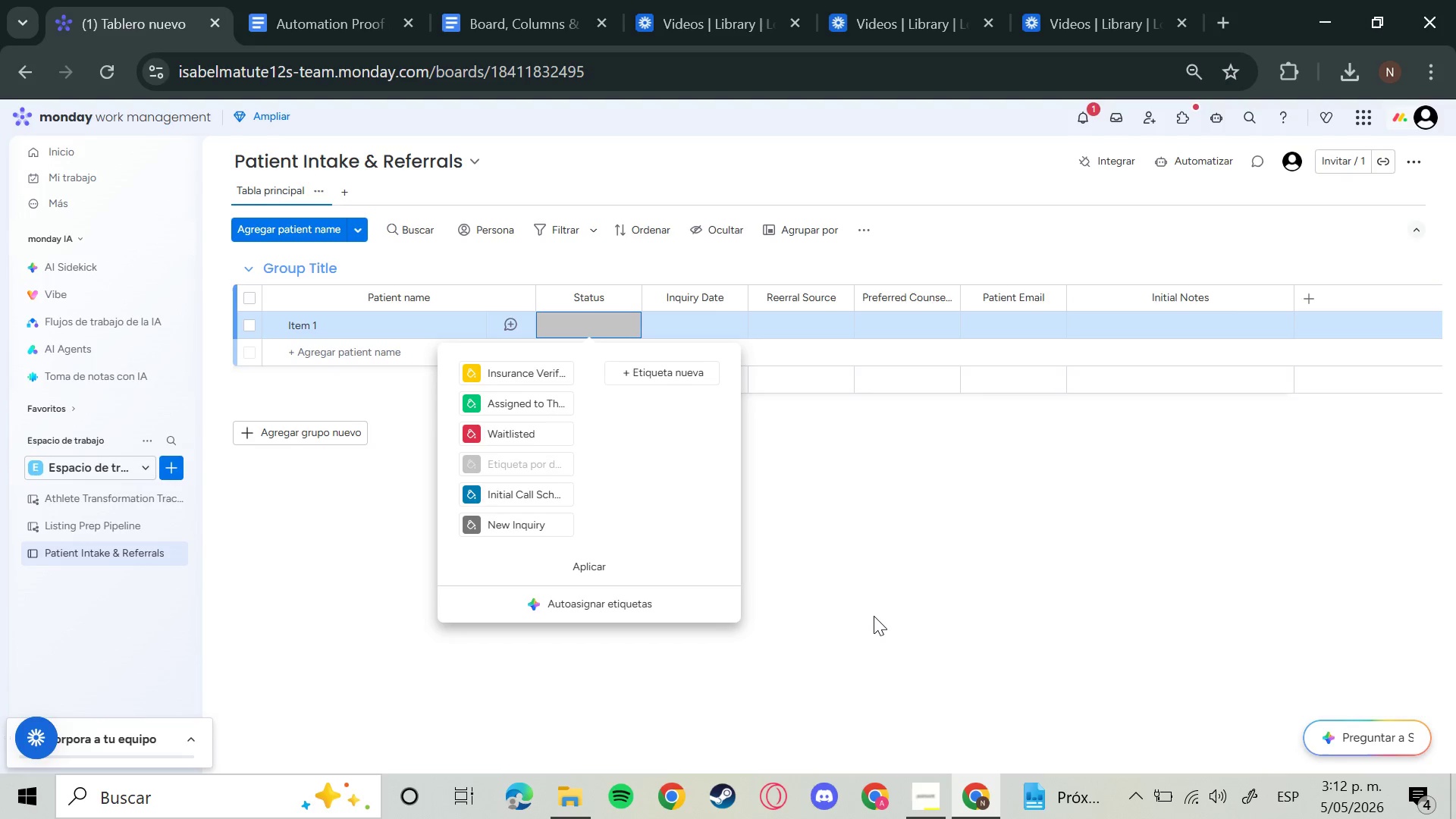 
wait(34.89)
 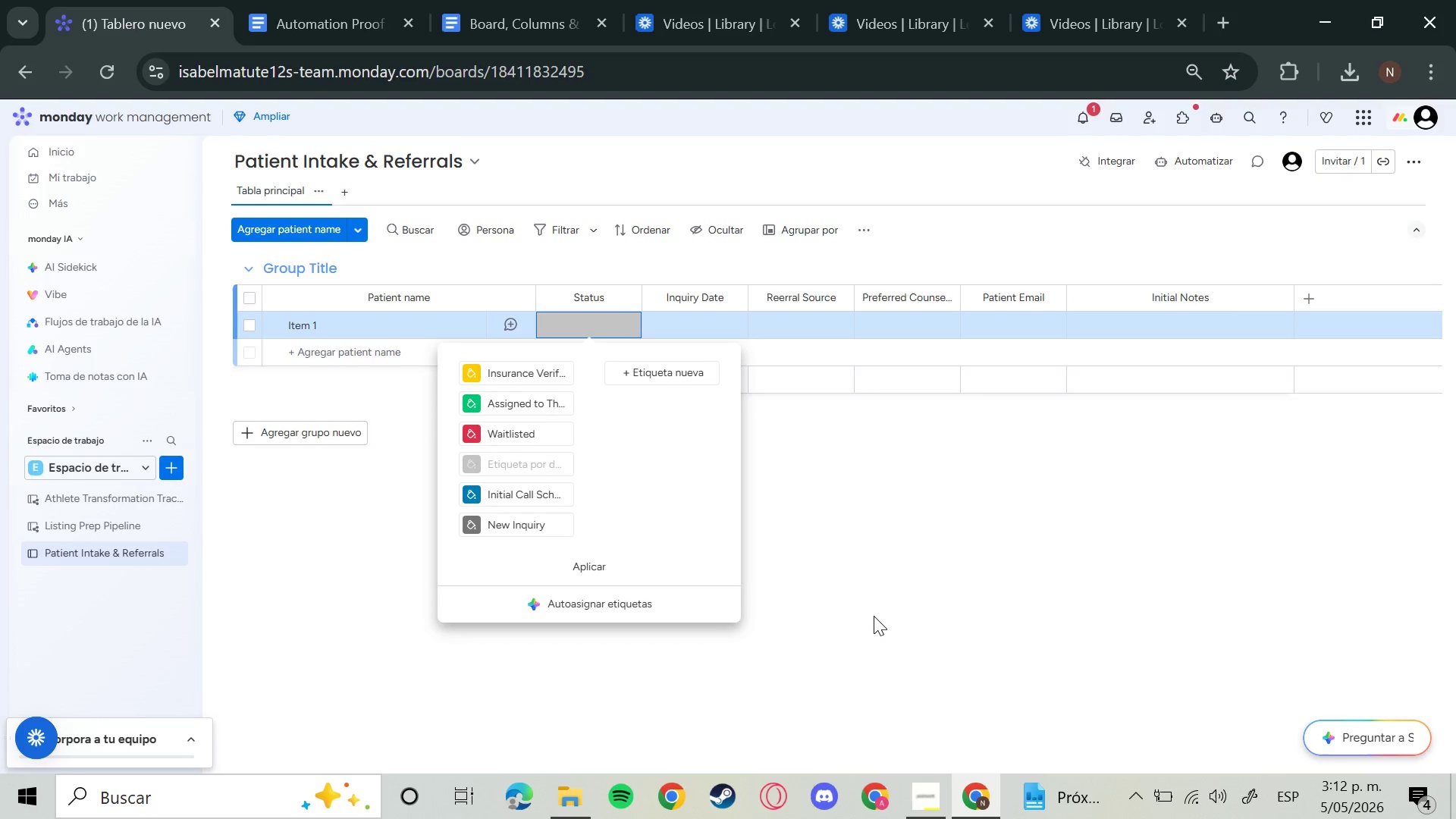 
left_click([808, 321])
 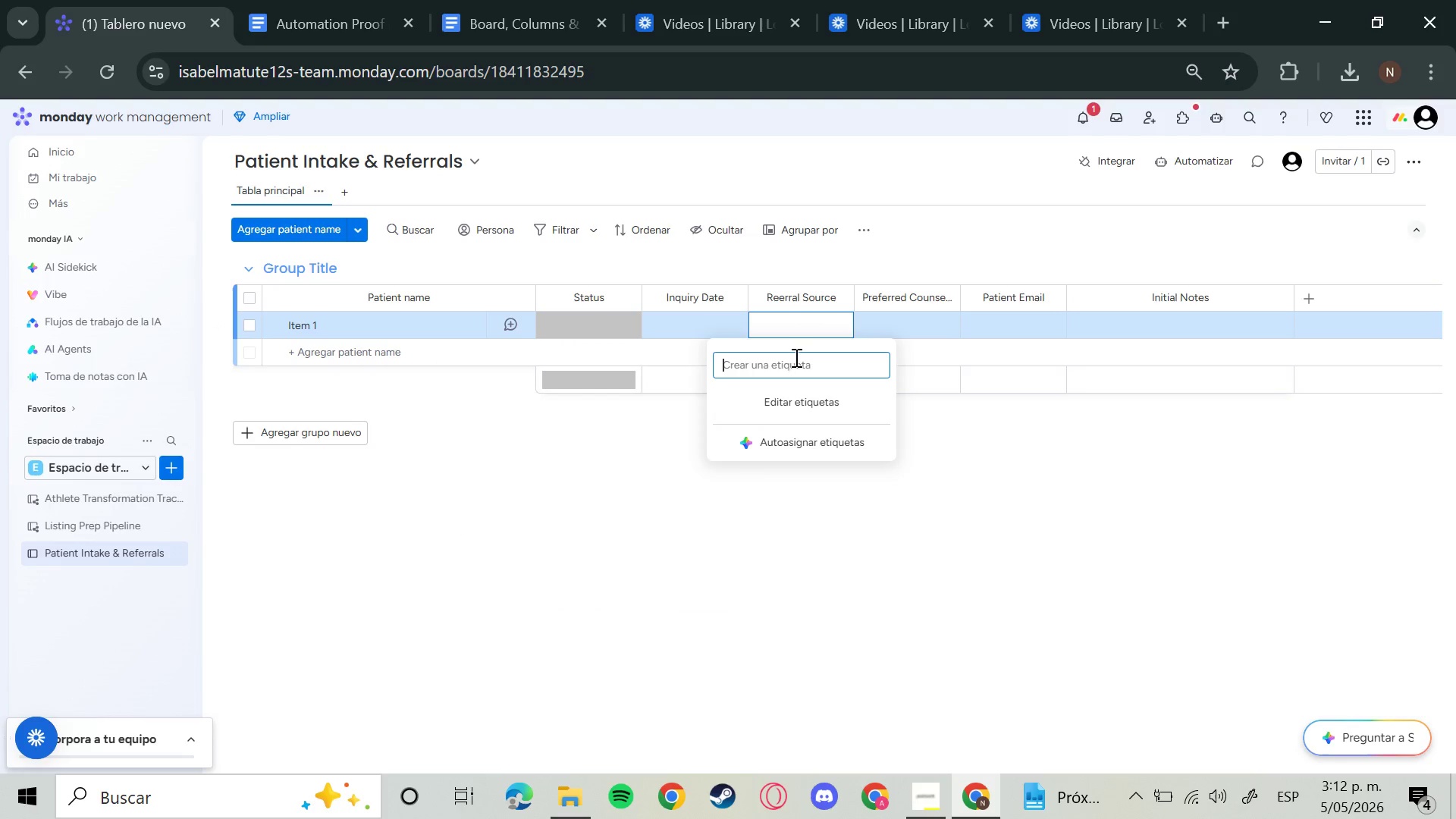 
type(Gner)
key(Backspace)
key(Backspace)
type(en)
key(Backspace)
key(Backspace)
key(Backspace)
type(eneral Web)
 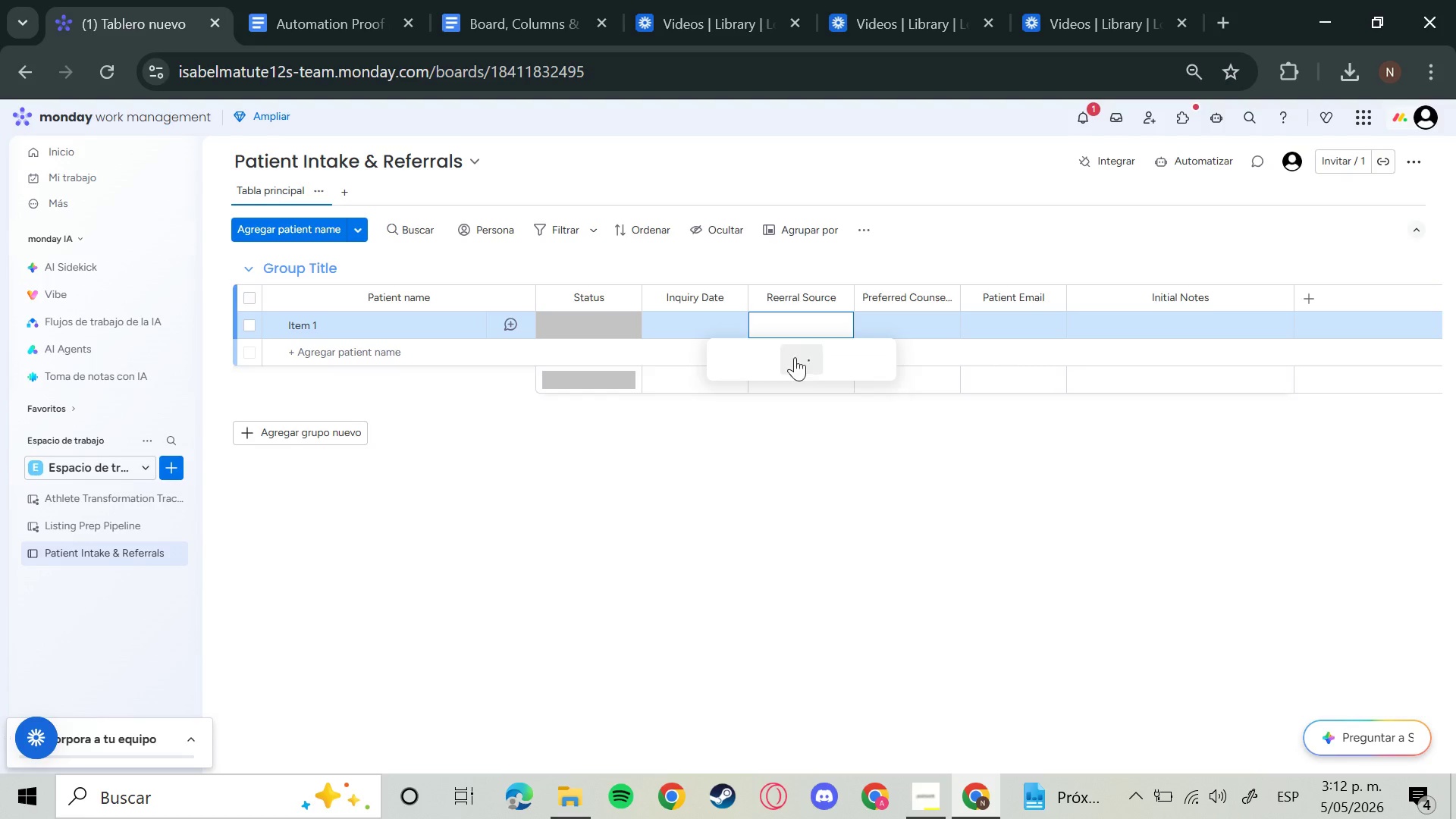 
key(Enter)
 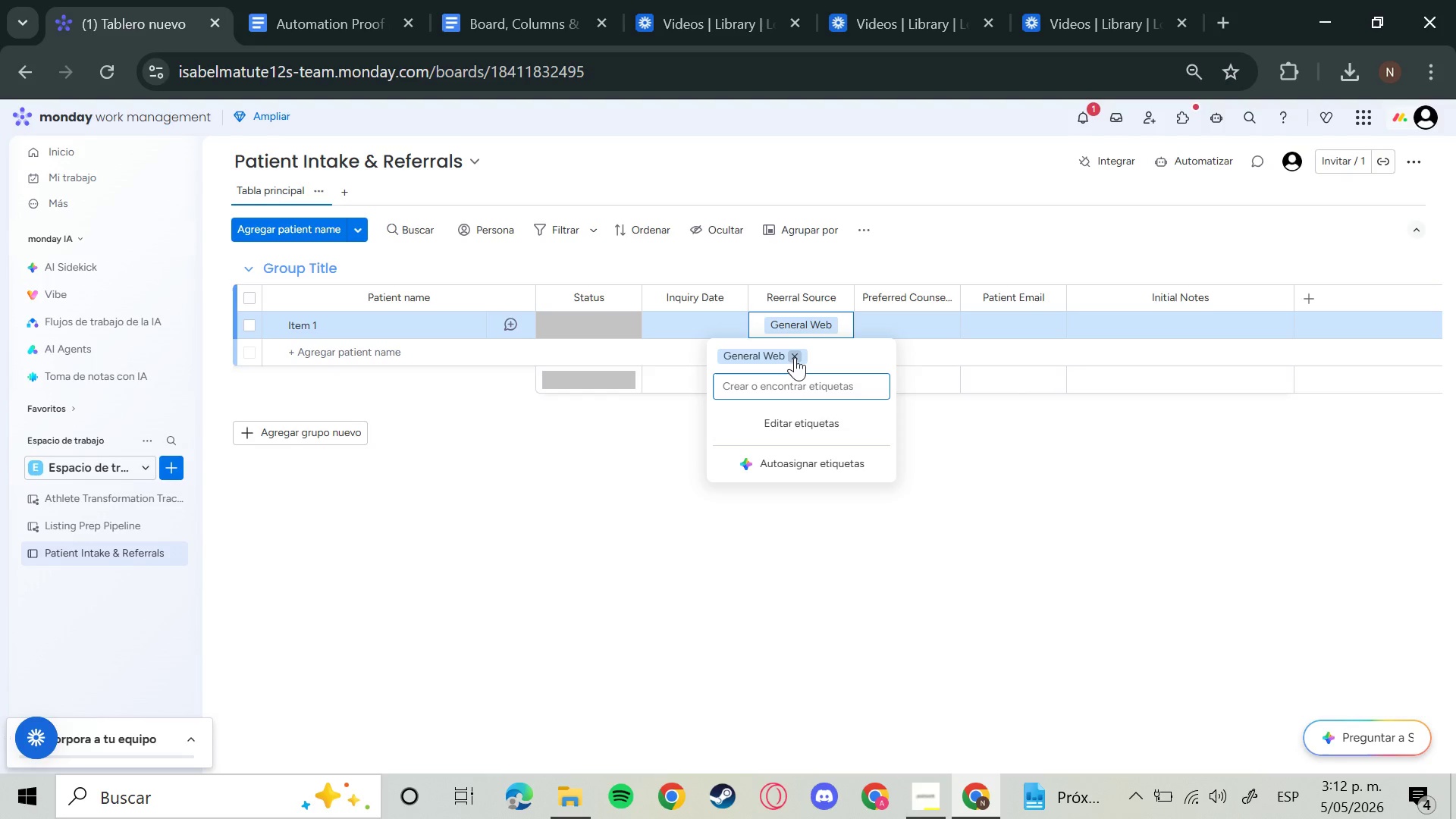 
type(Physician Referral)
 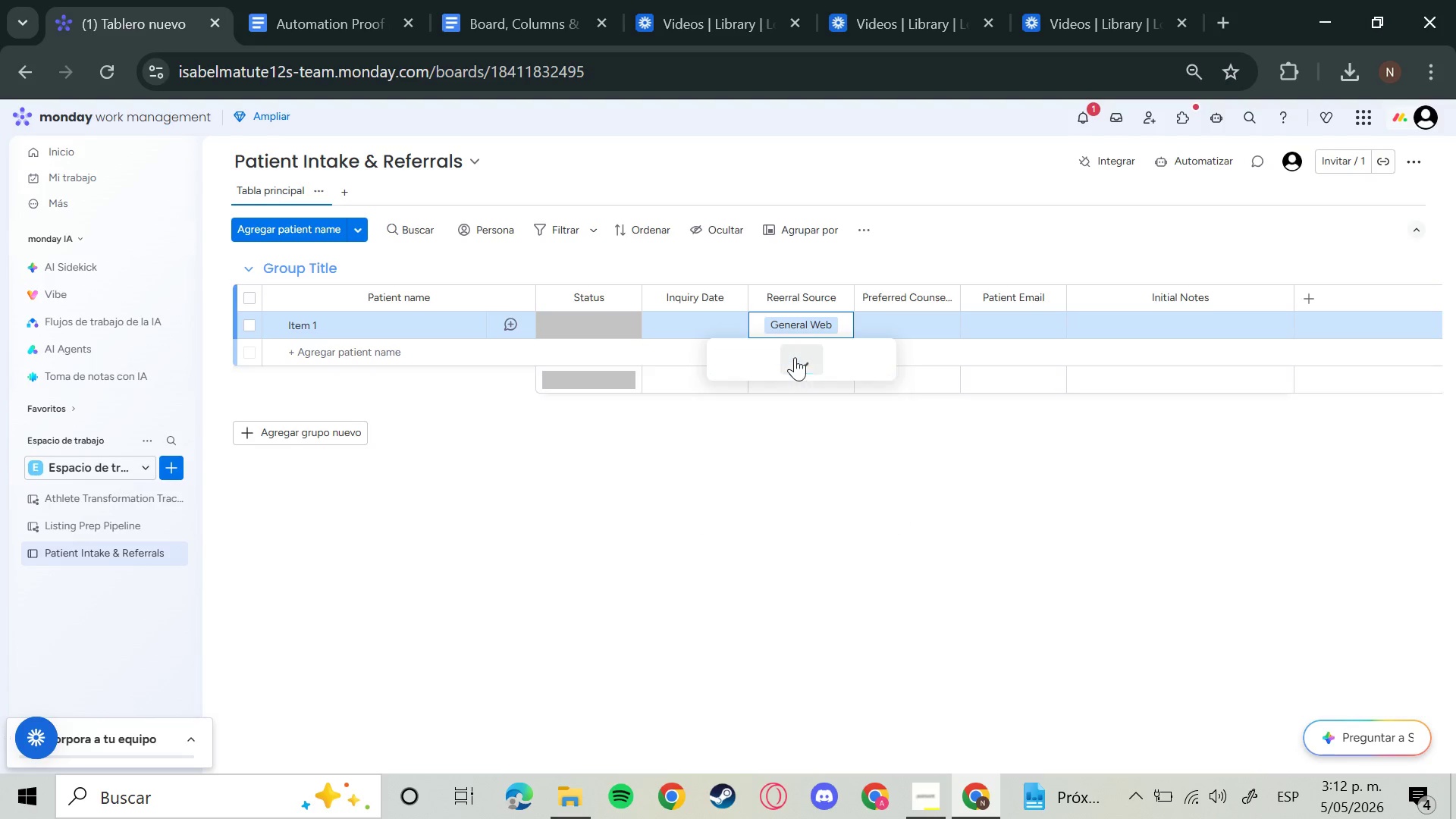 
key(Enter)
 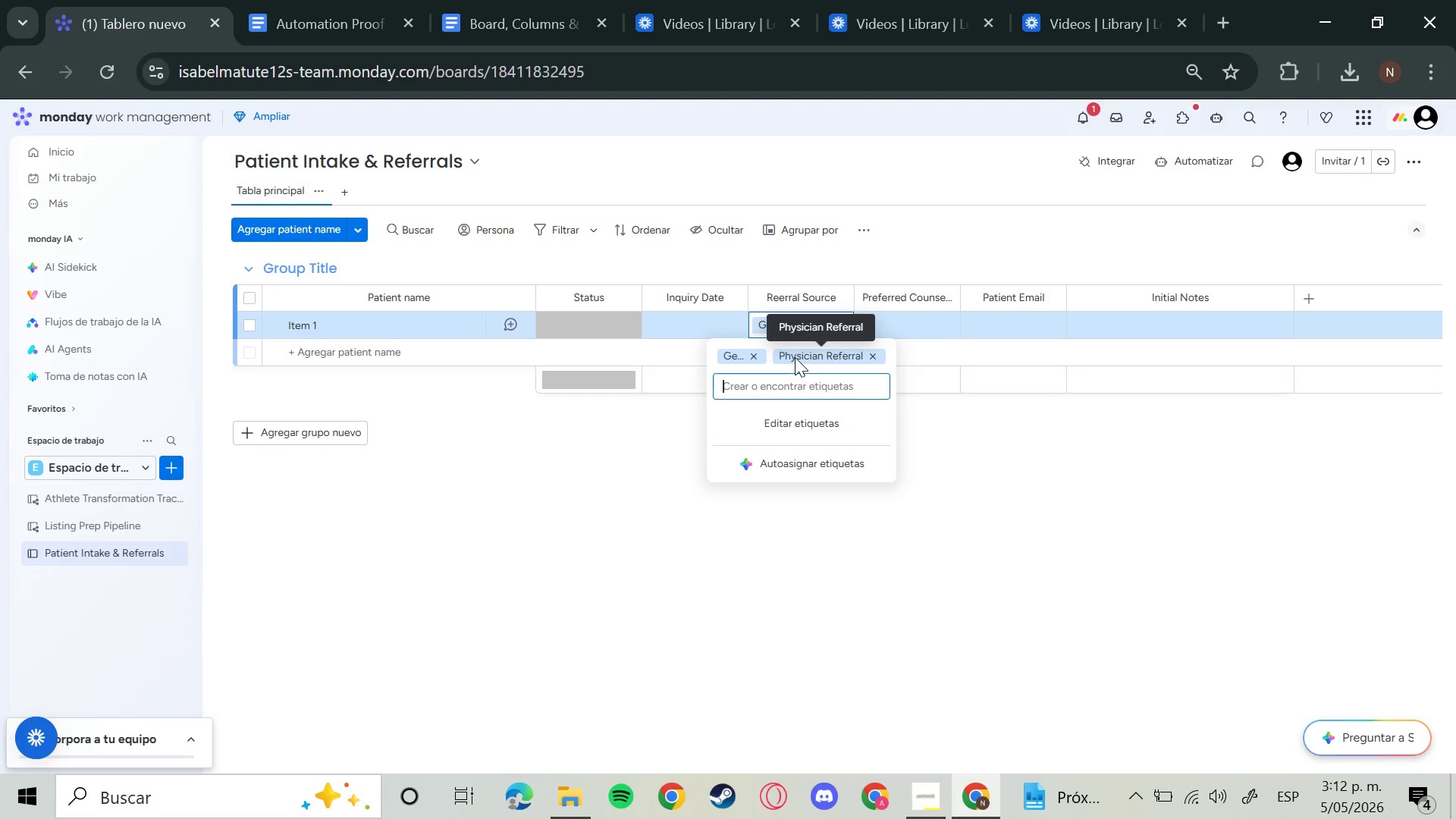 
type(Insurance Portal)
 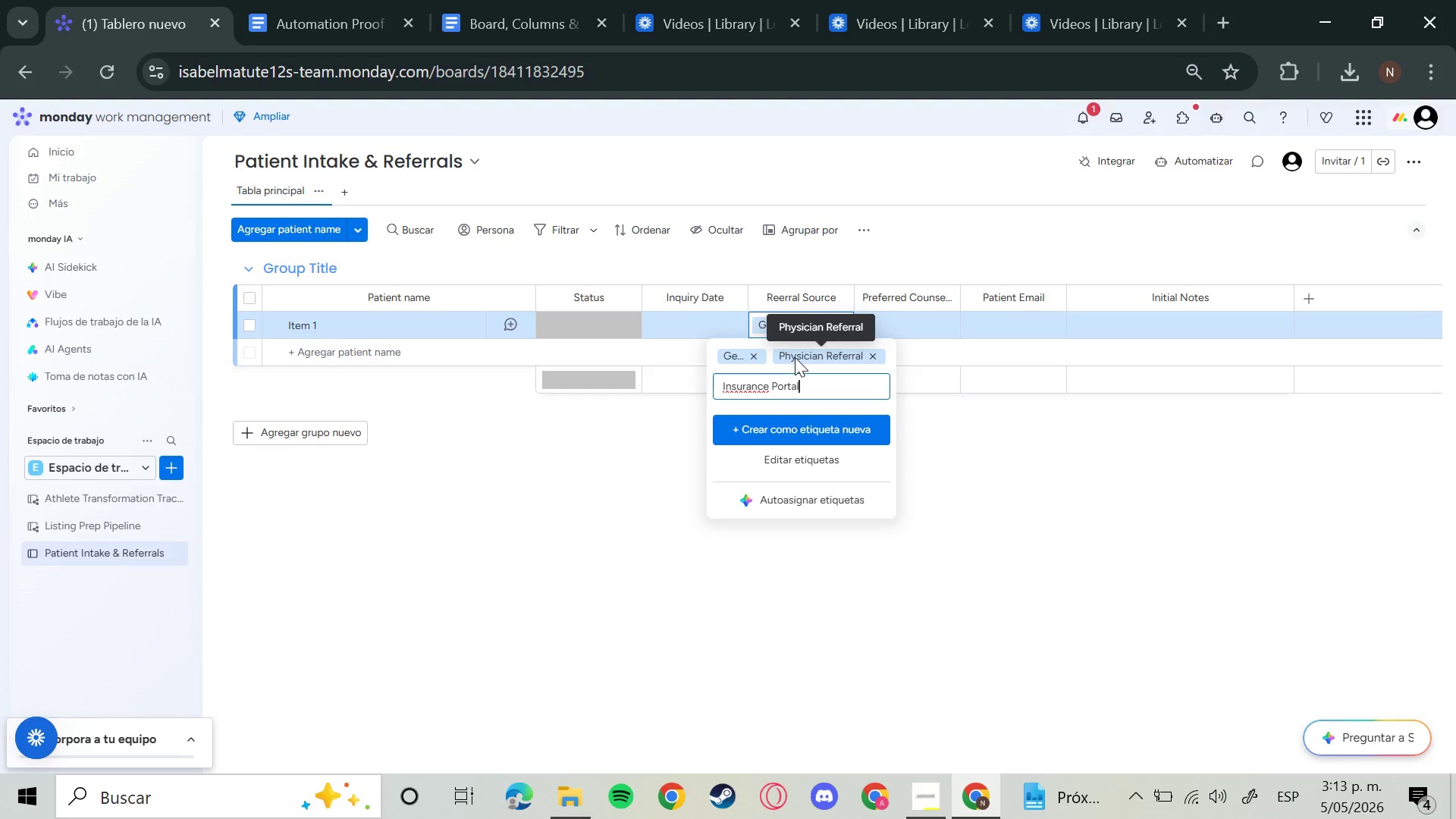 
key(Enter)
 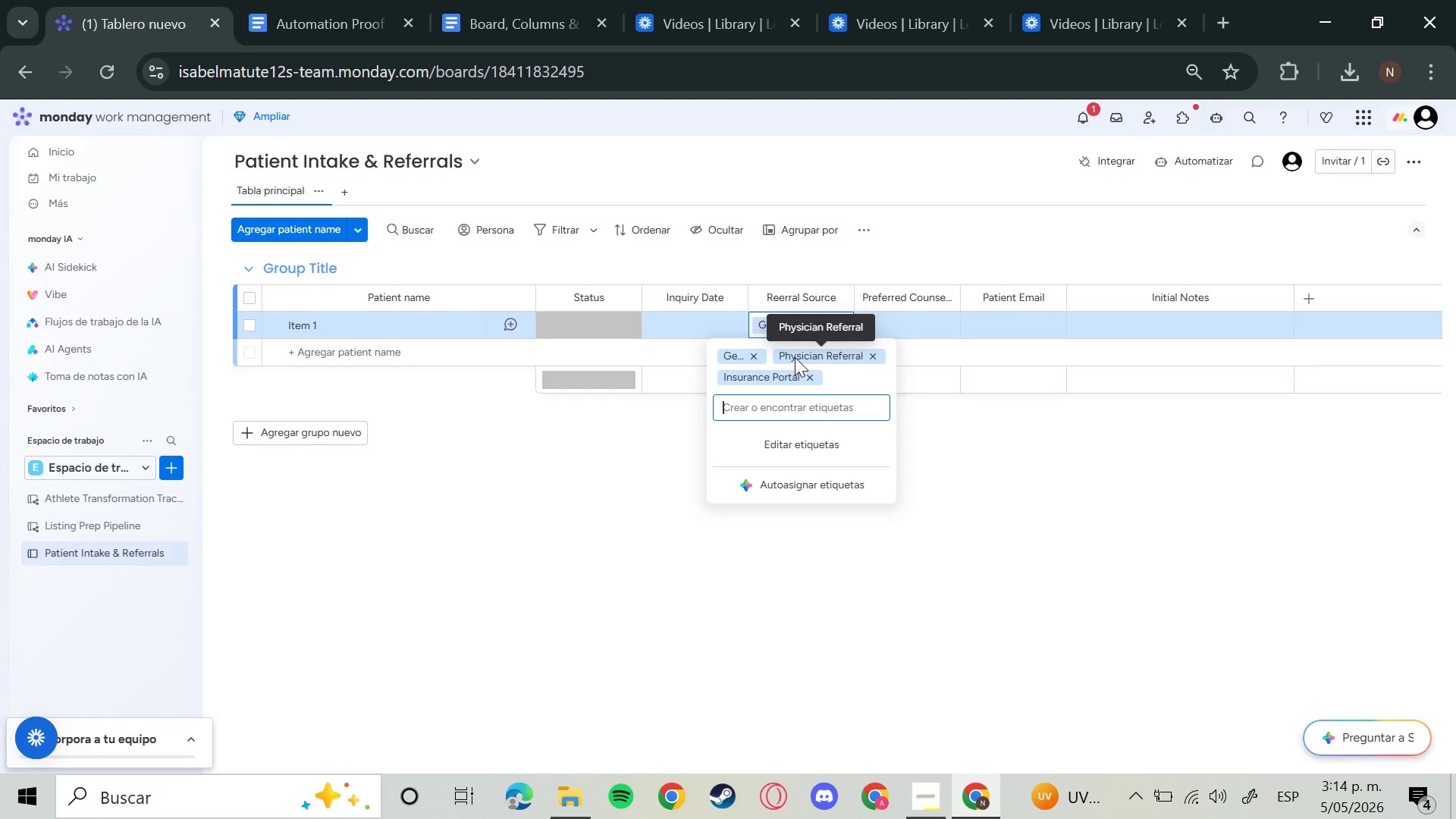 
wait(96.88)
 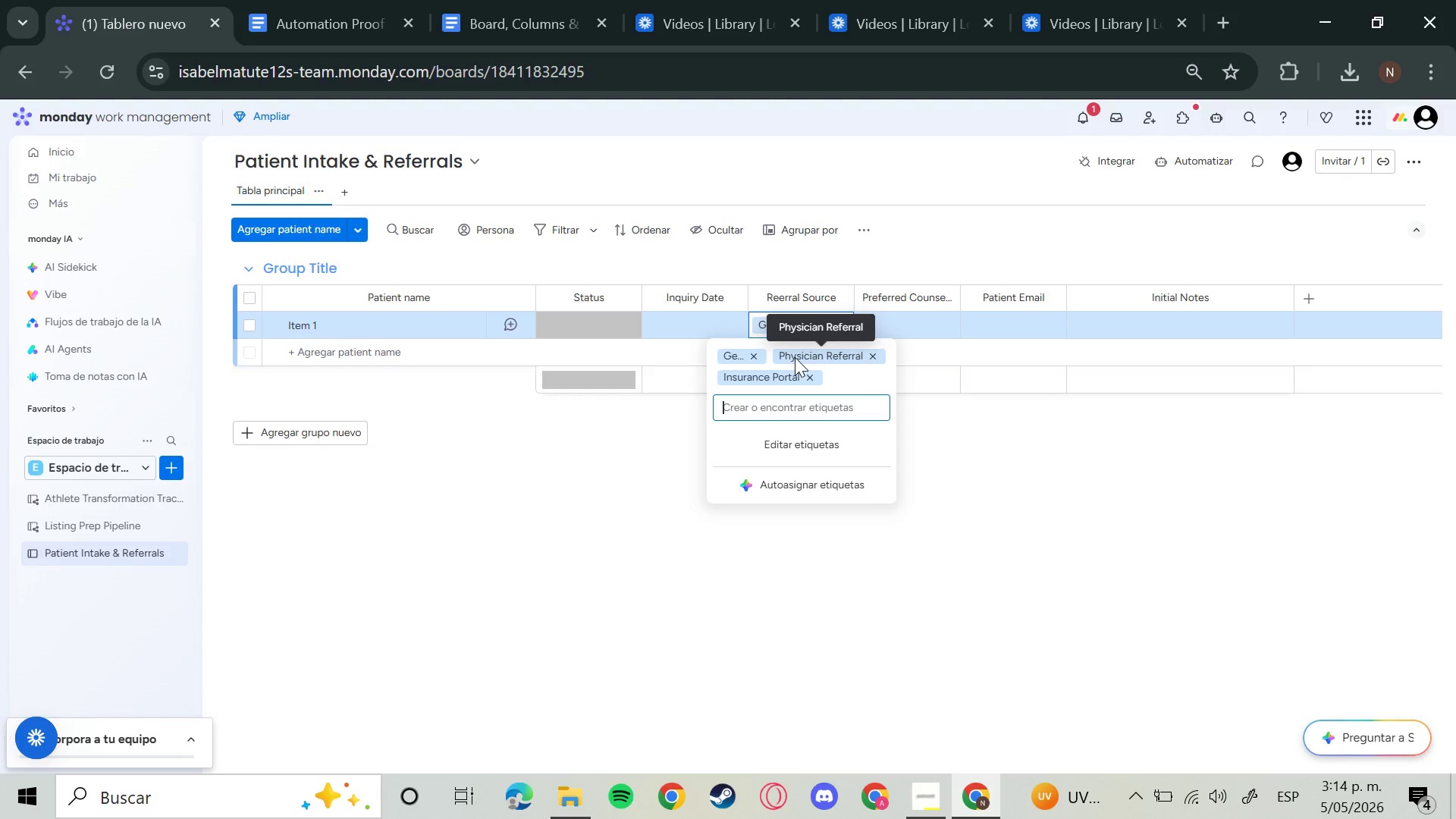 
type(Word of Mouth)
 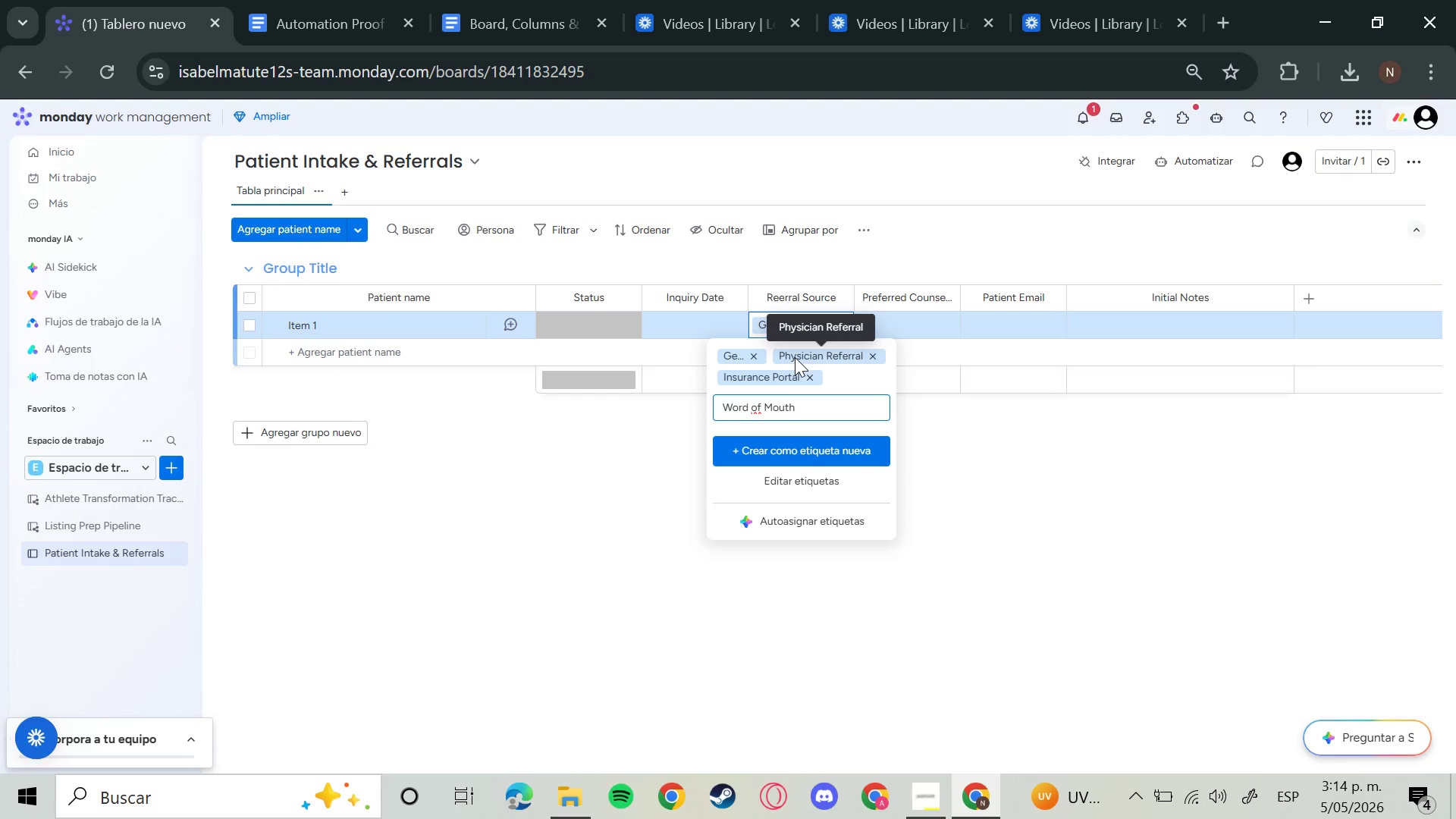 
key(Enter)
 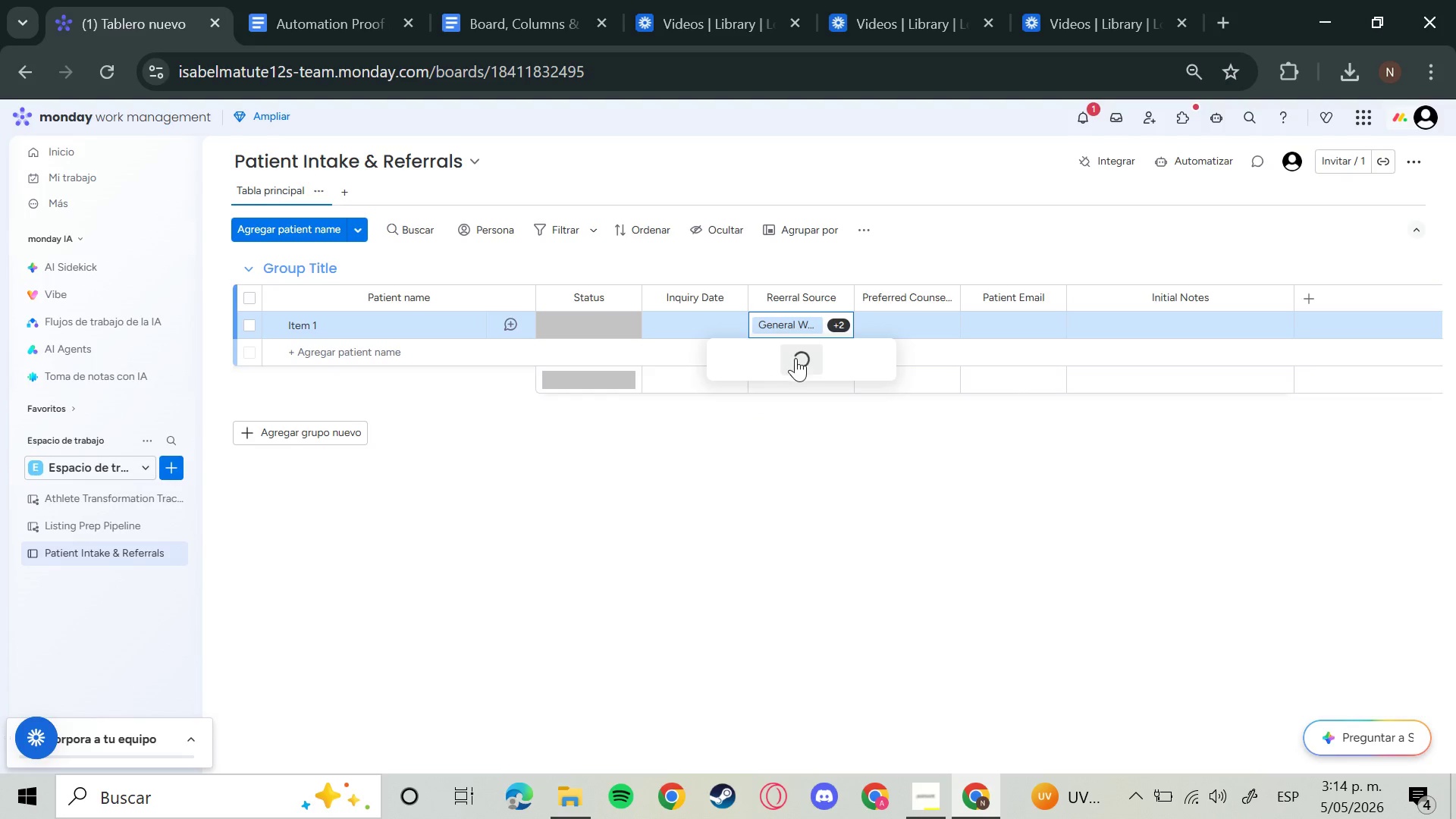 
key(Equal)
 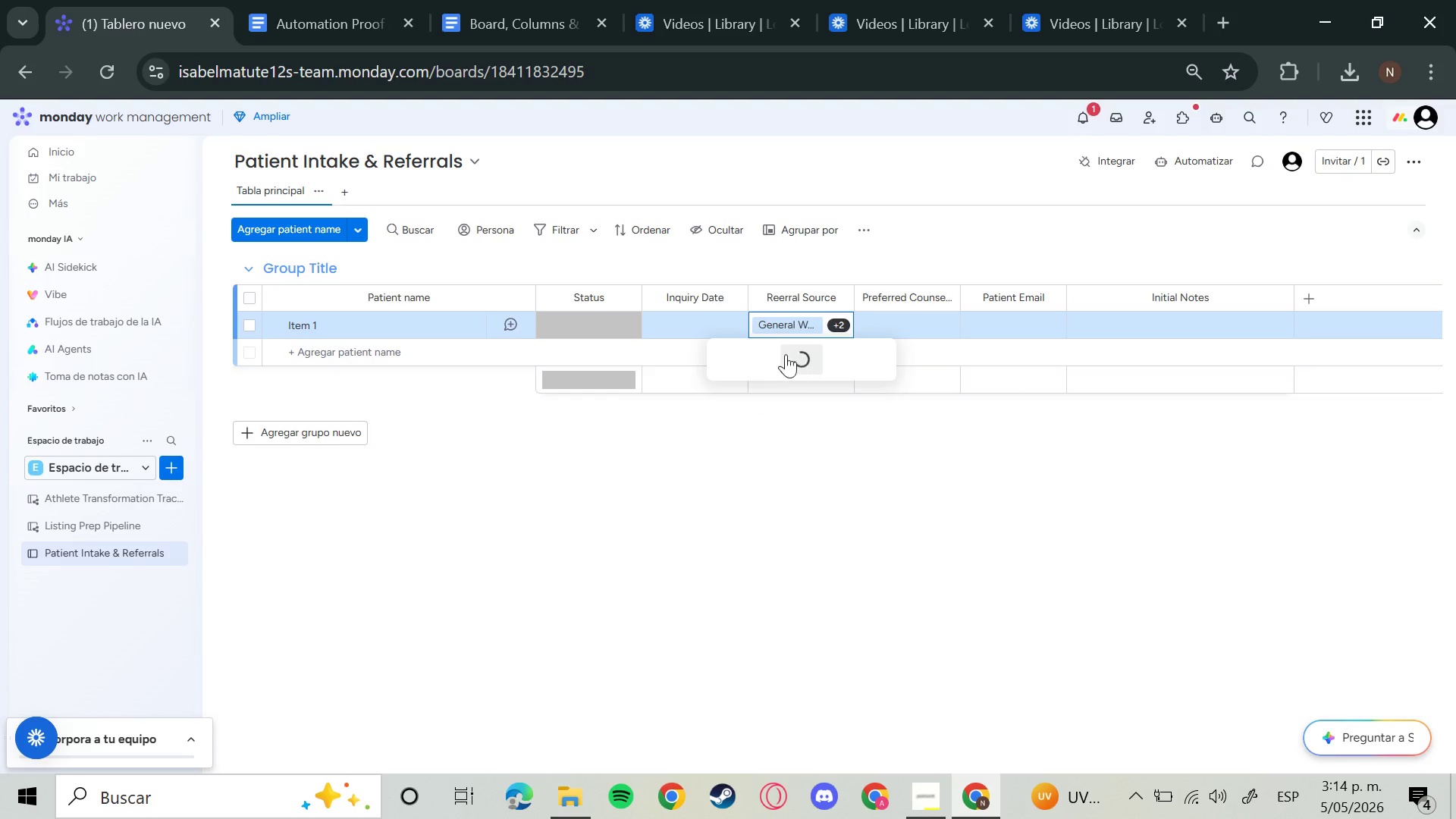 
mouse_move([795, 353])
 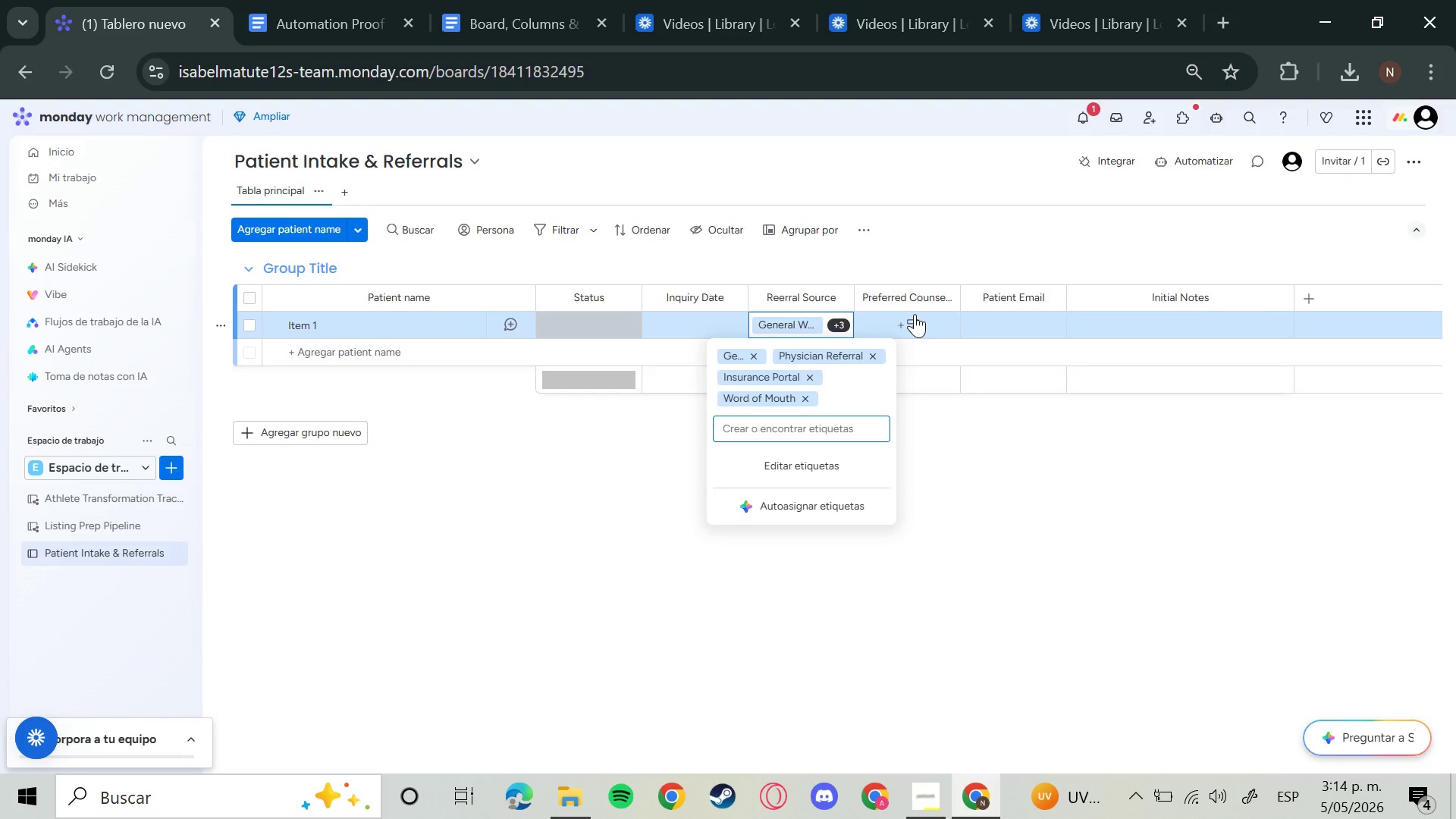 
left_click([915, 314])
 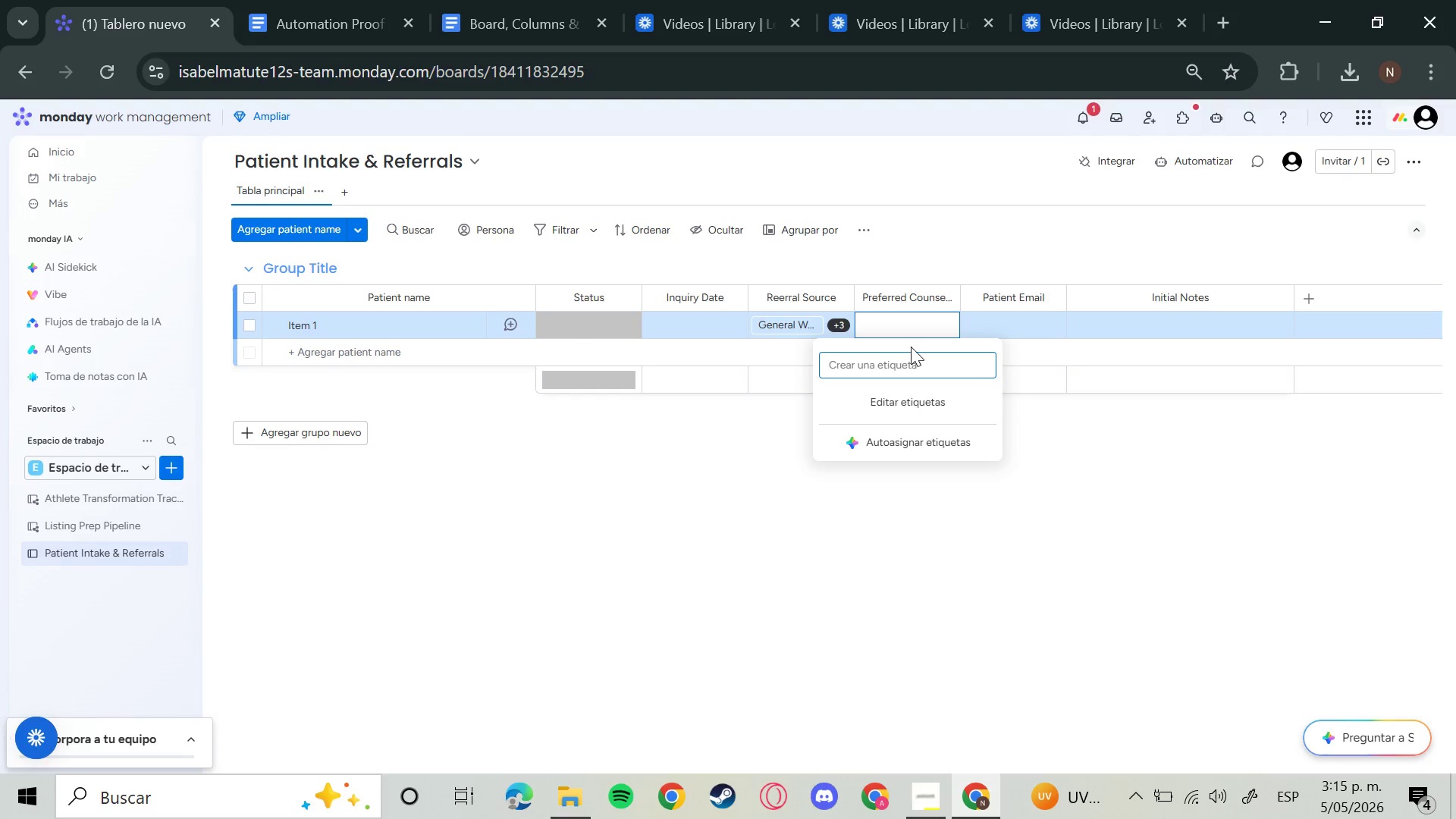 
wait(12.23)
 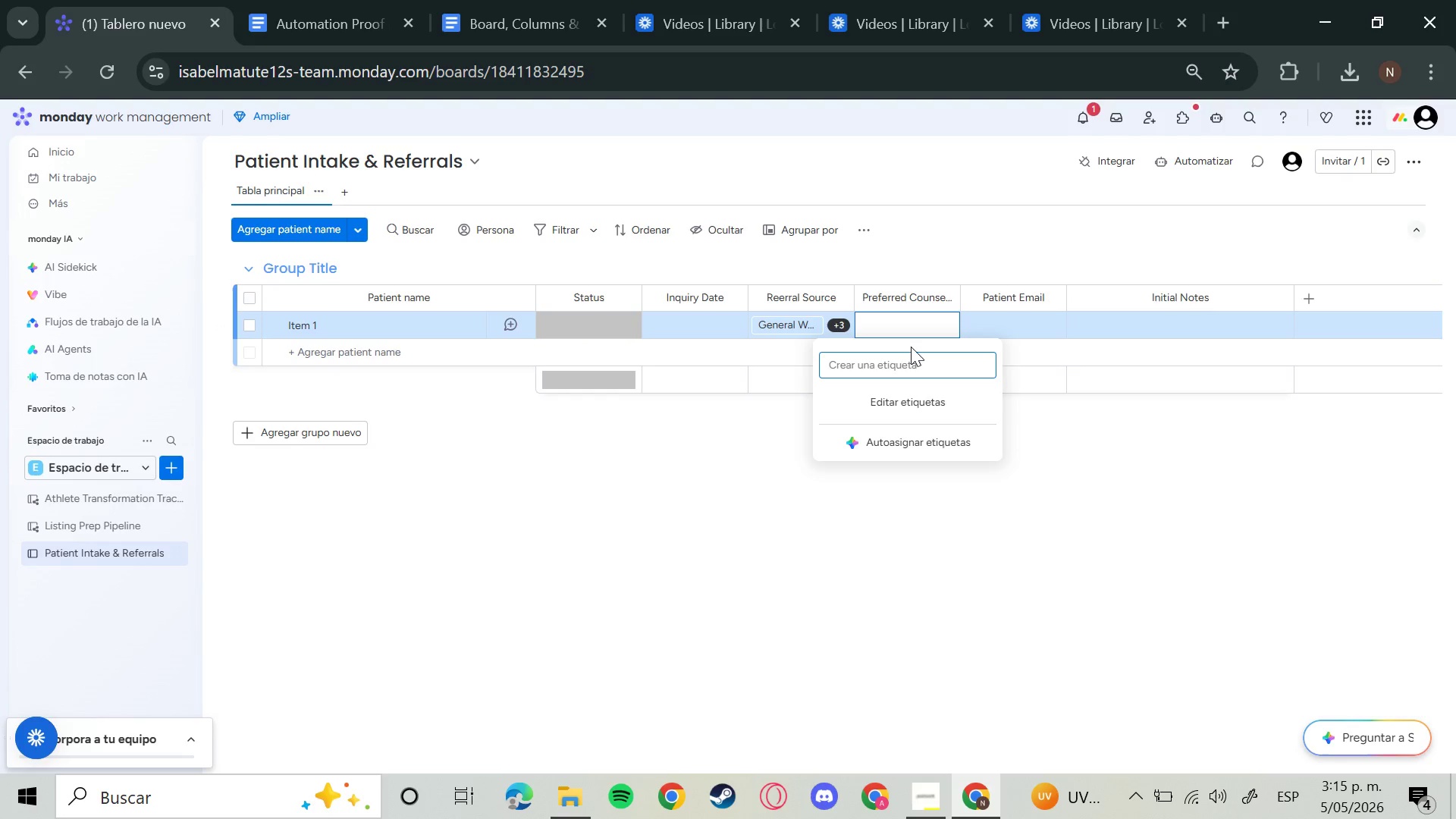 
type(Dr. Aris)
 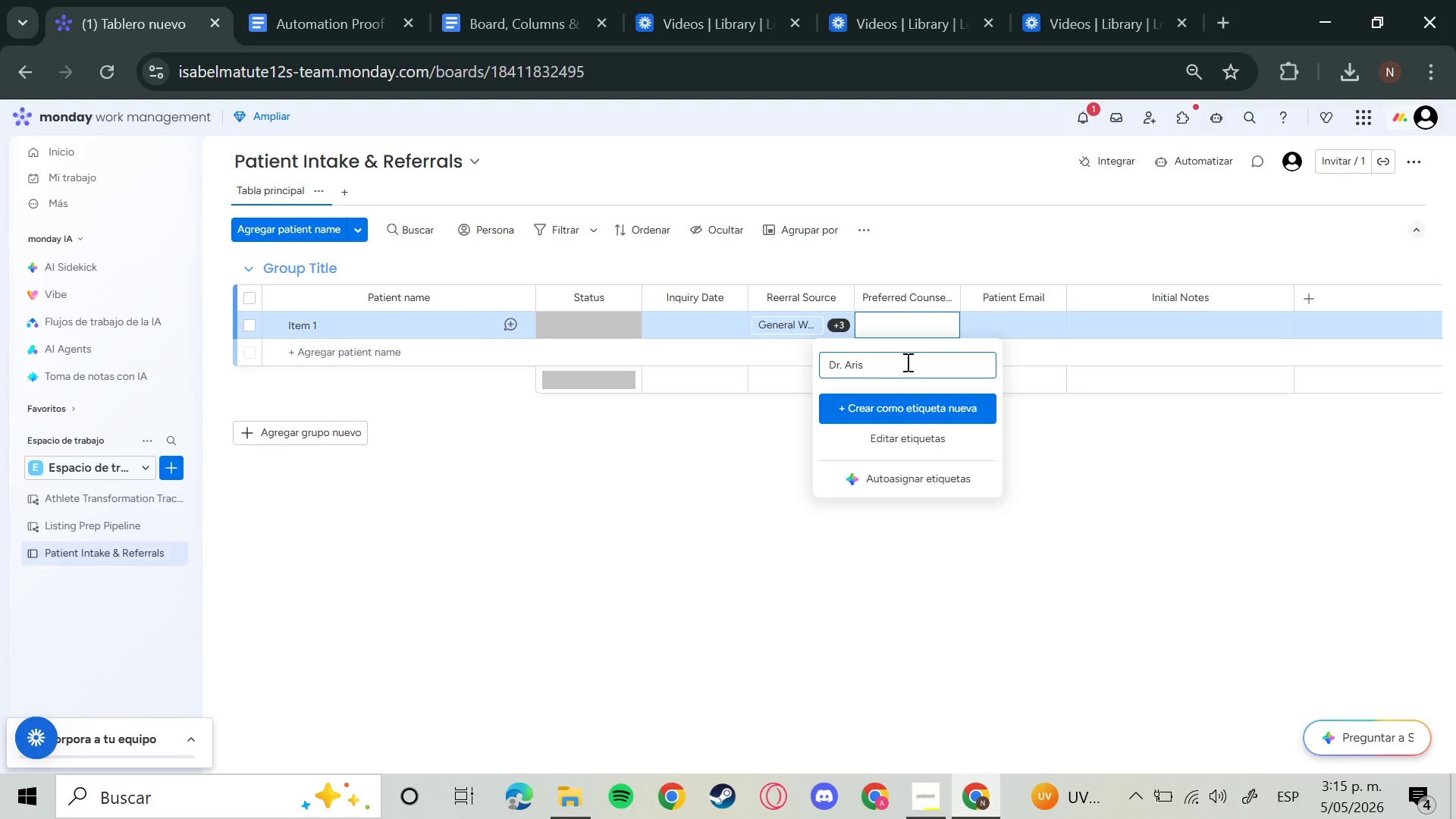 
key(Enter)
 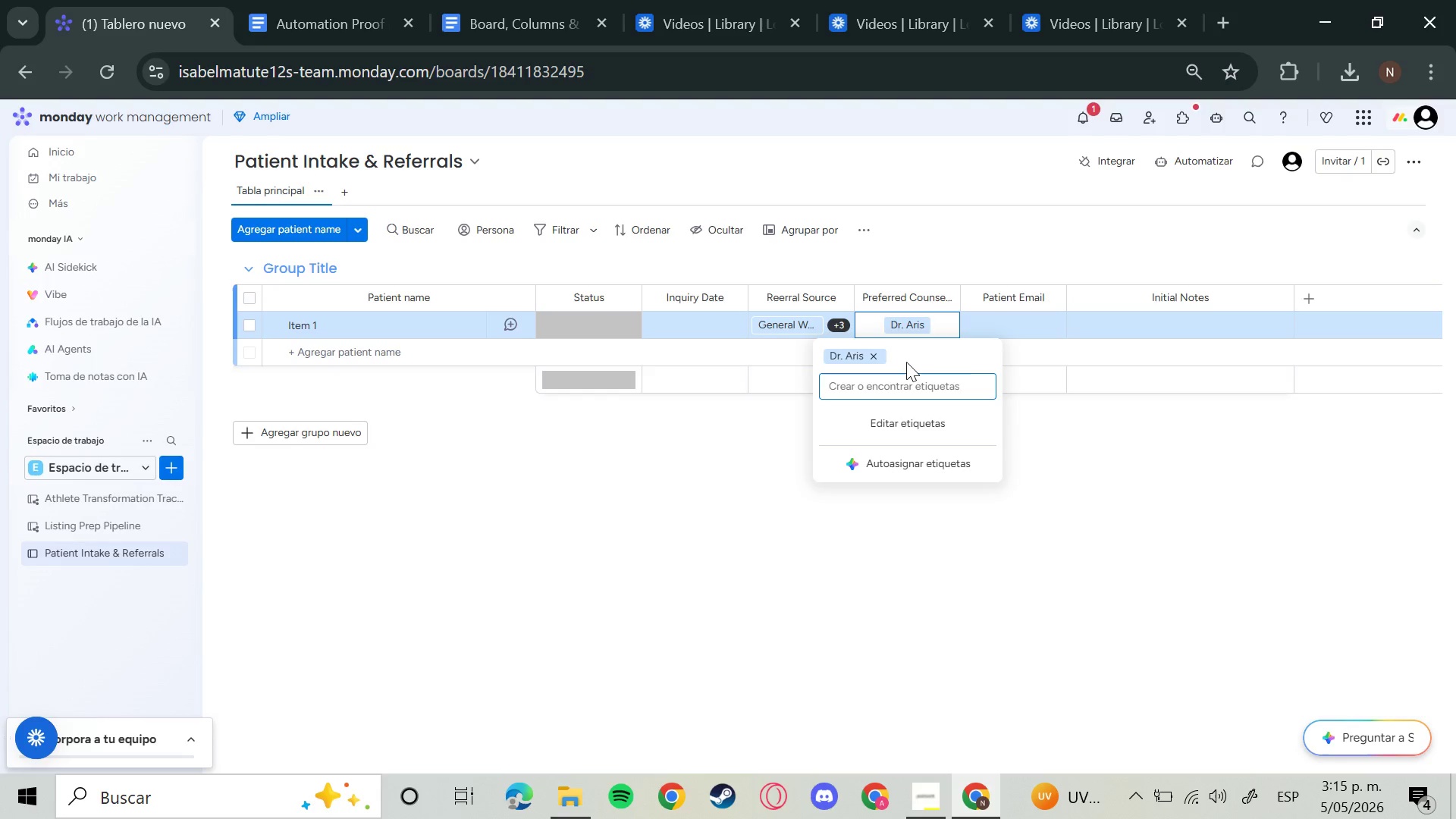 
type(Sarah J)
 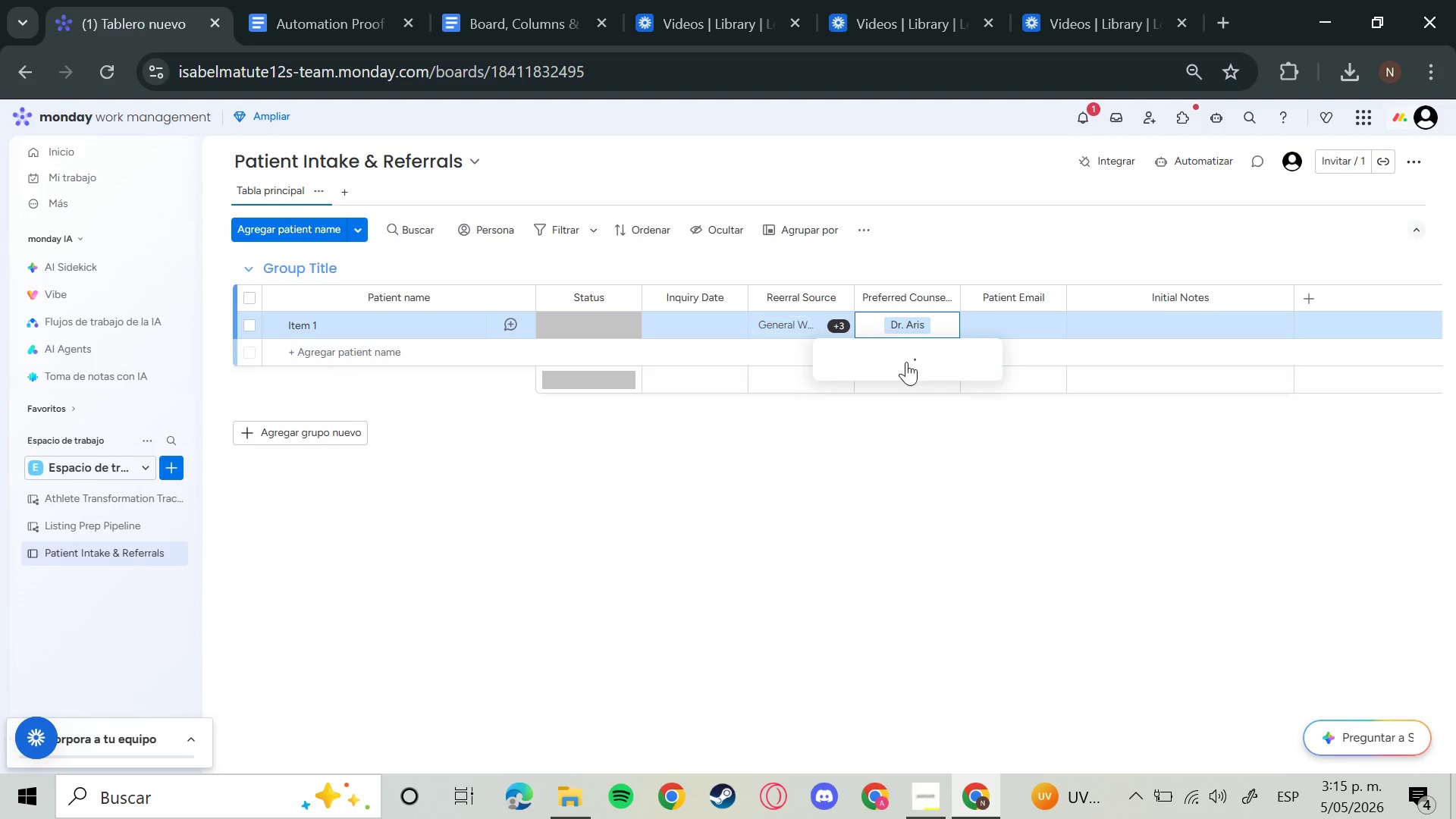 
key(Enter)
 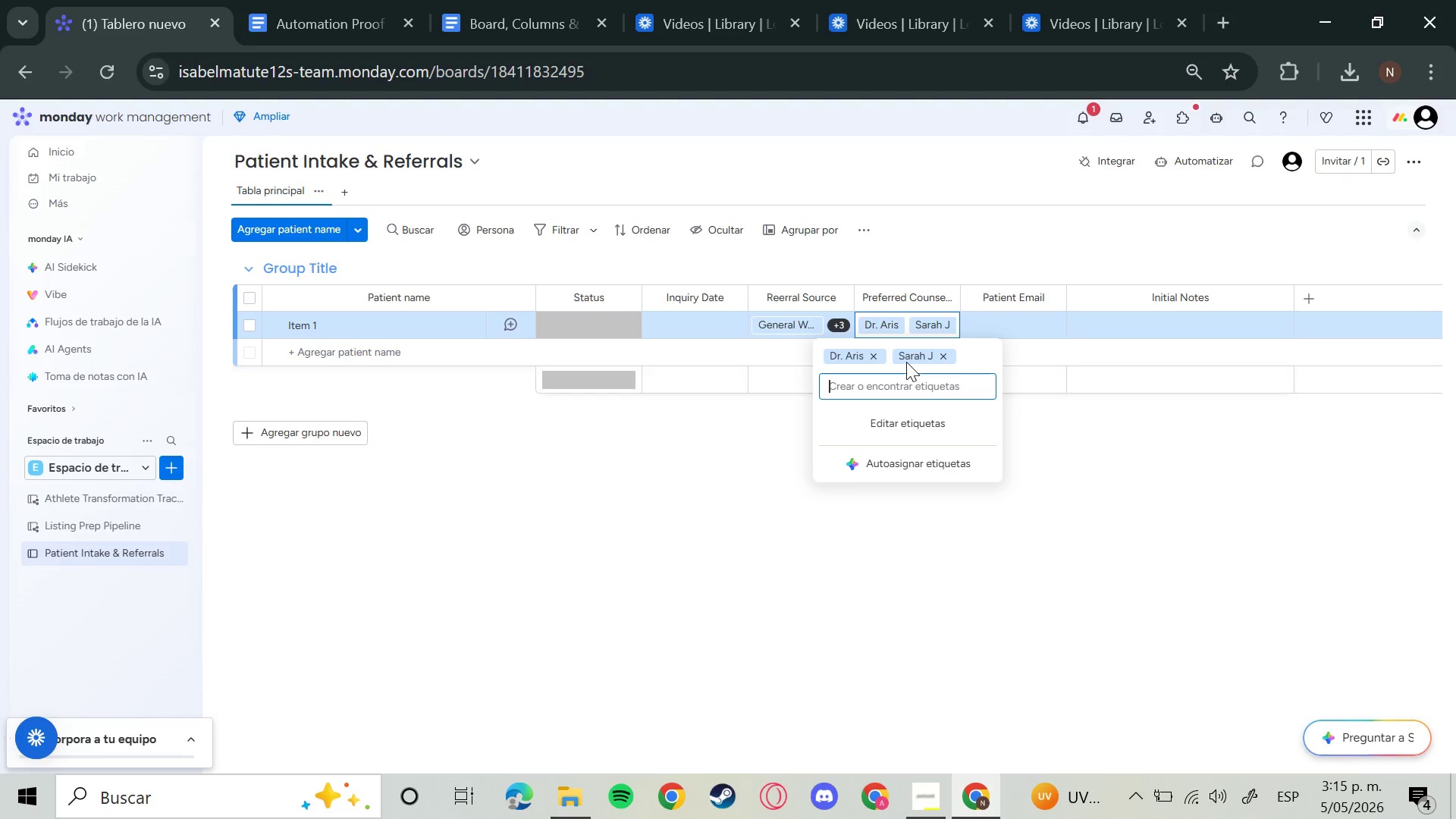 
type(Mike L)
 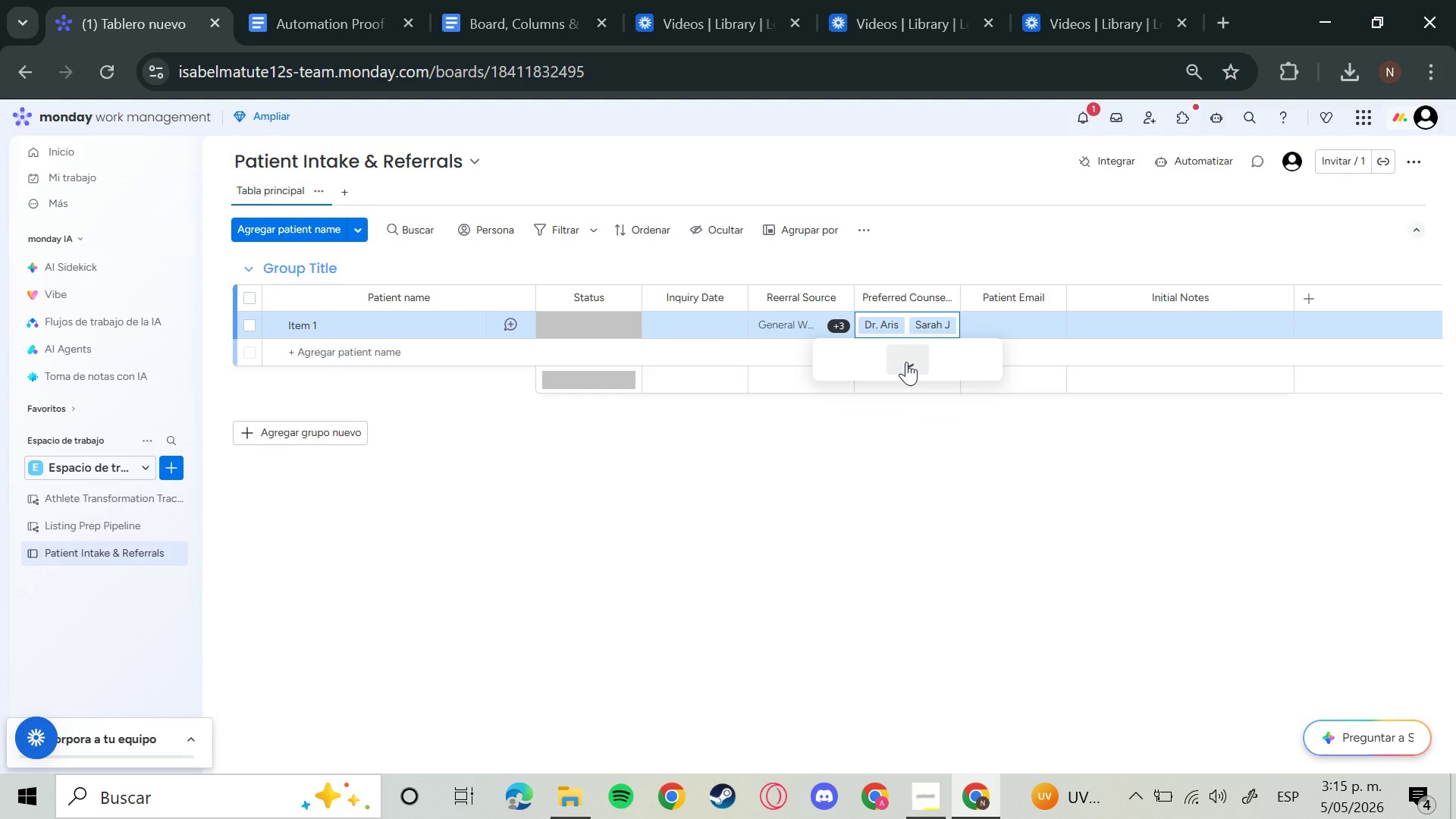 
key(Enter)
 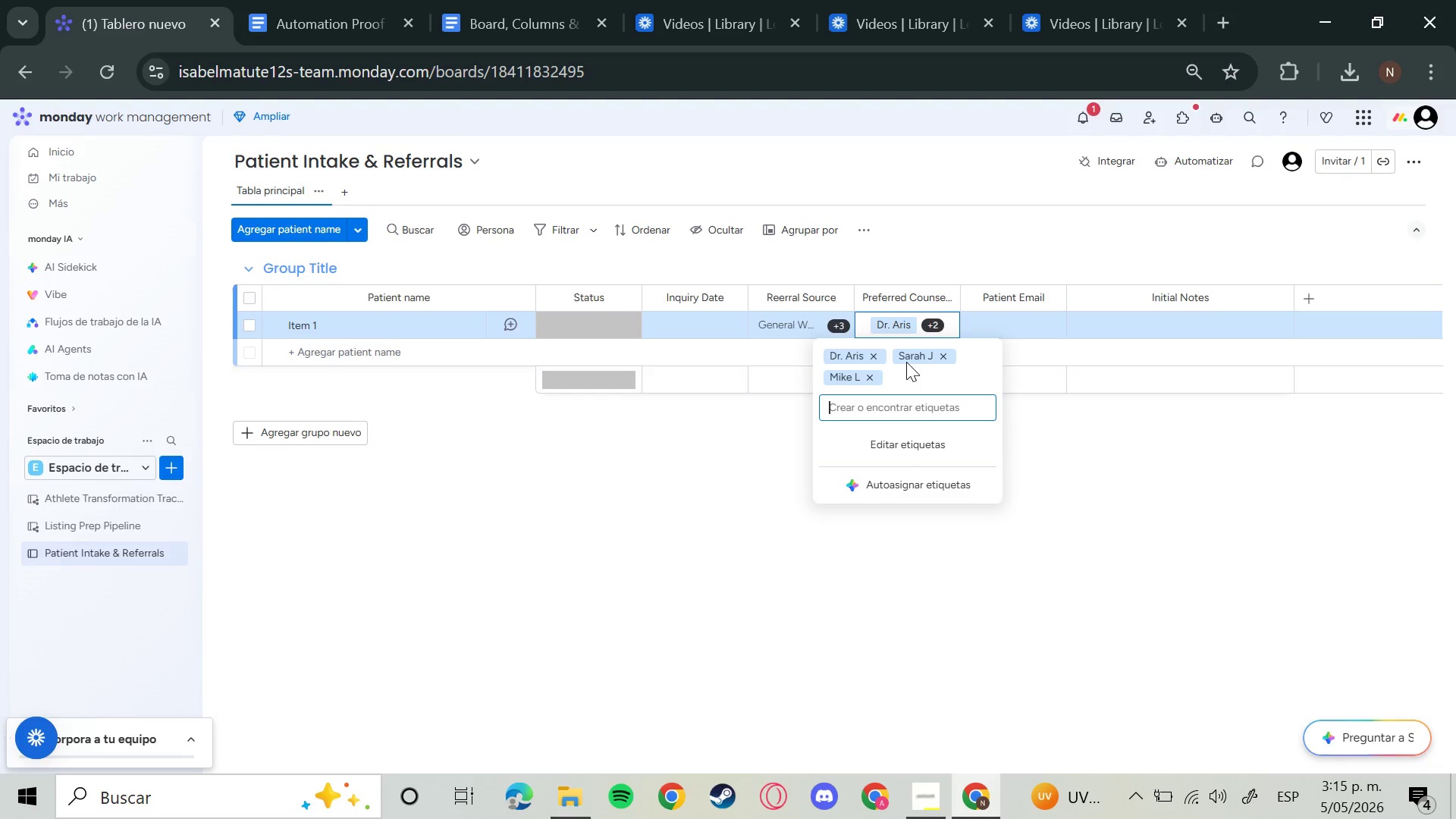 
type(Unassigned)
 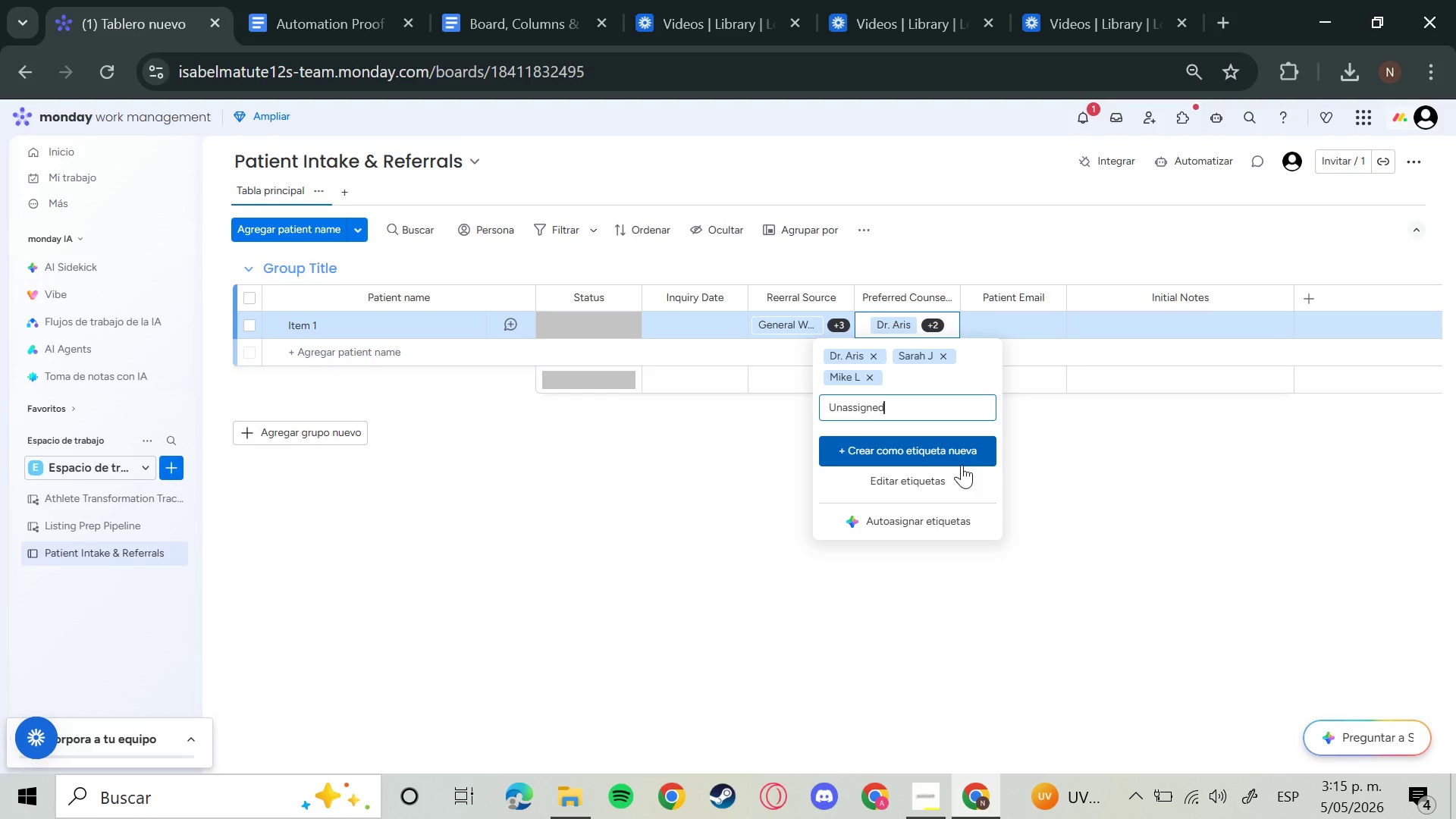 
left_click([962, 465])
 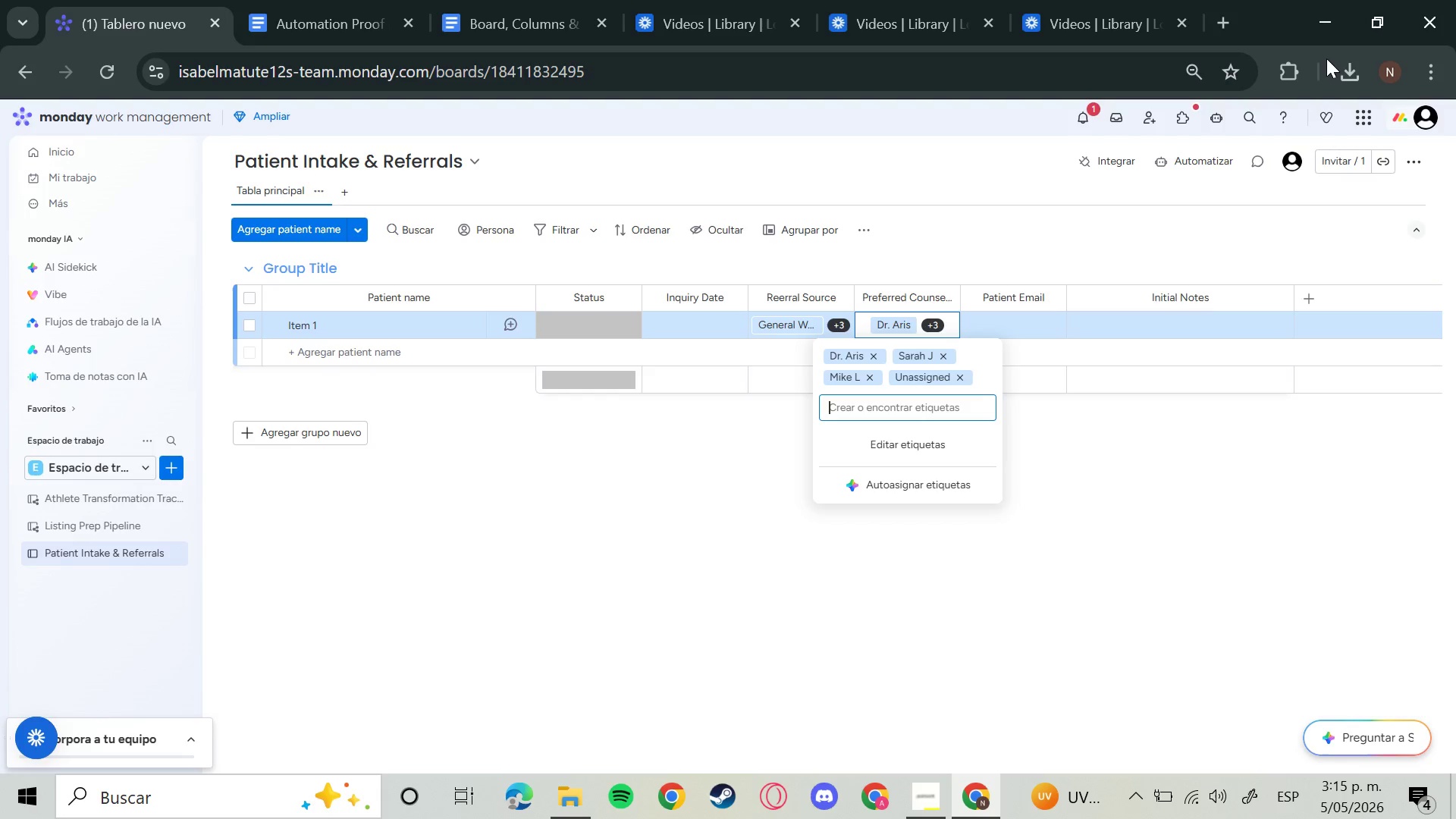 
wait(11.0)
 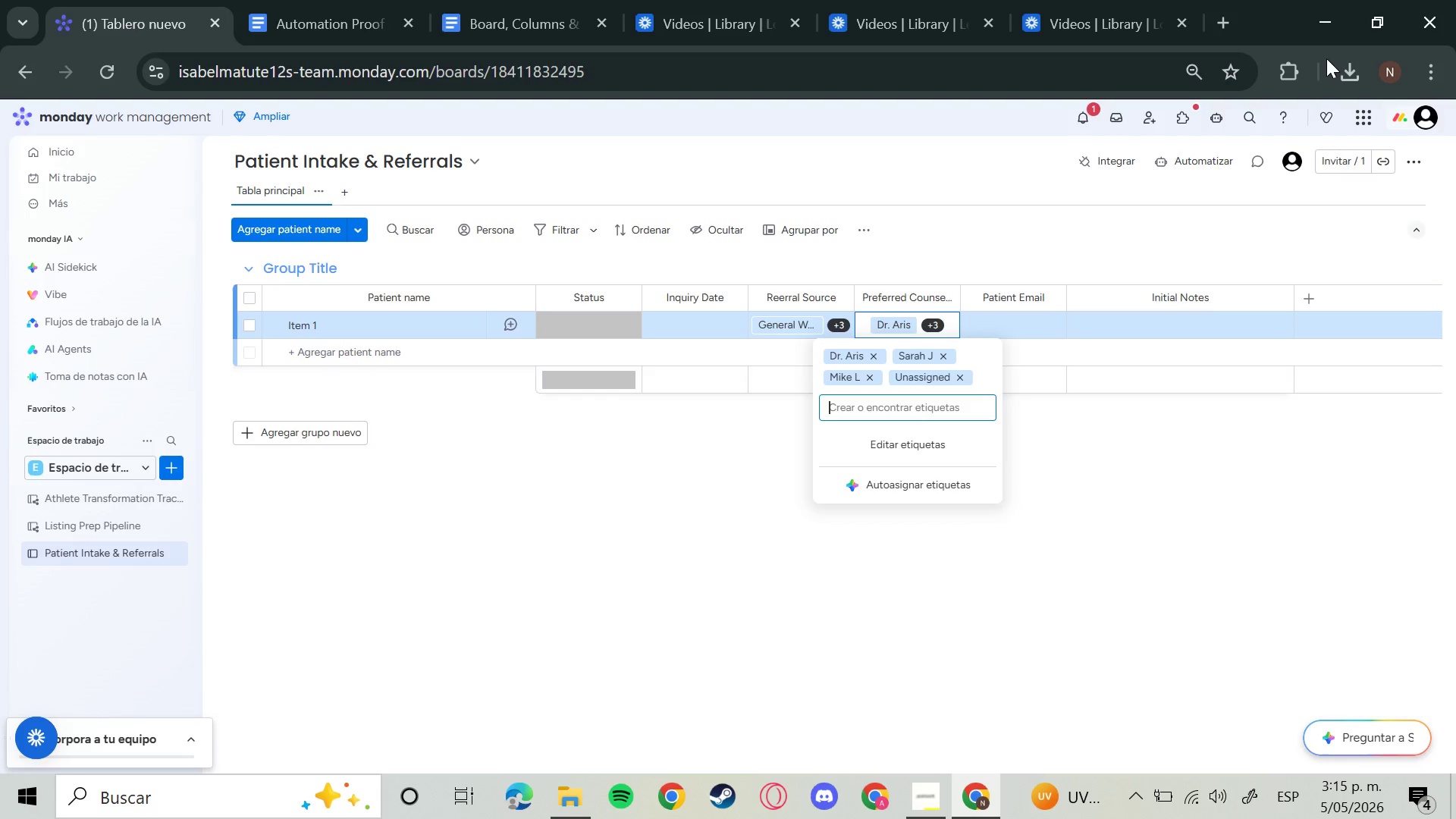 
left_click([1416, 164])
 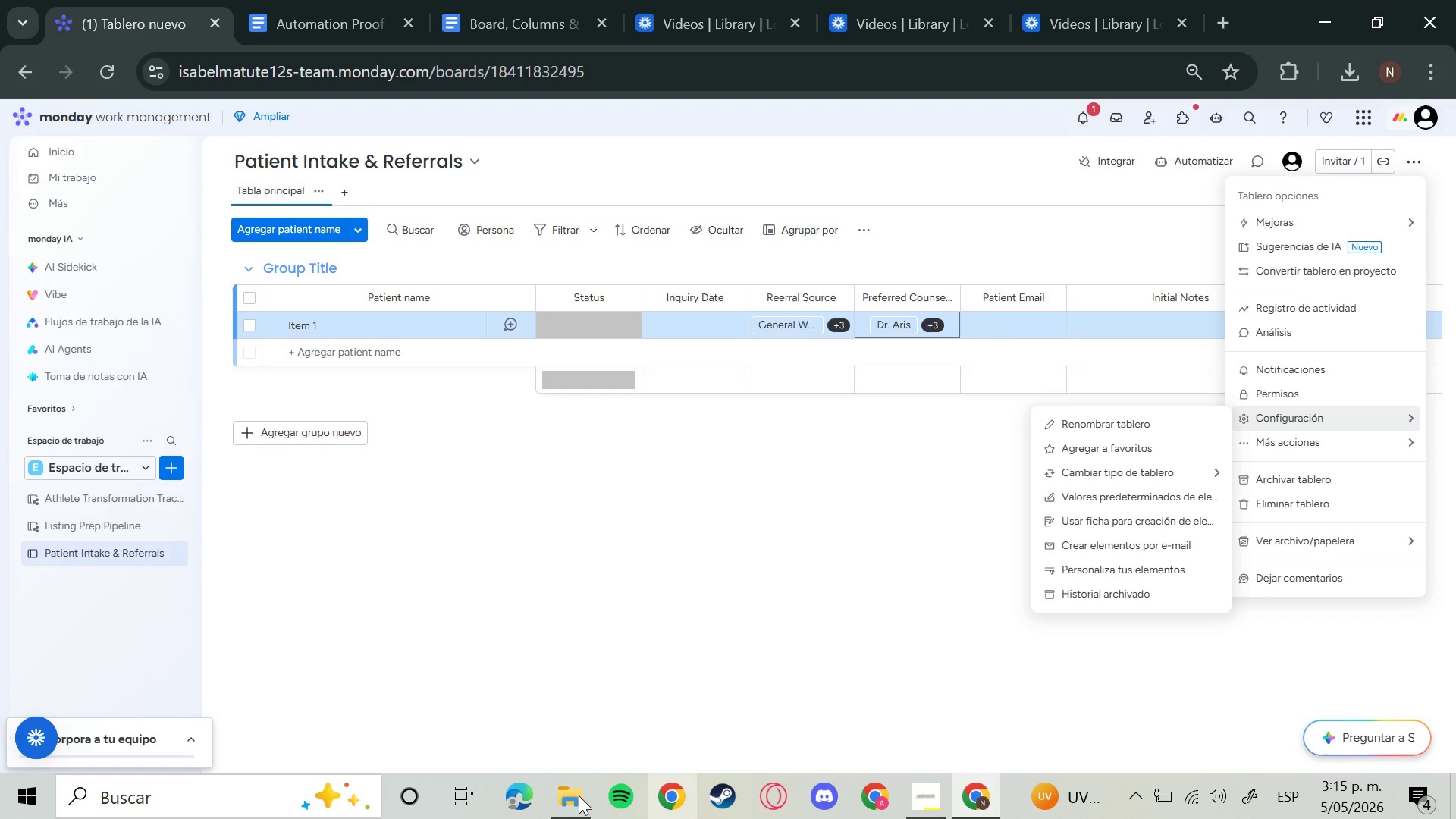 
left_click([566, 799])
 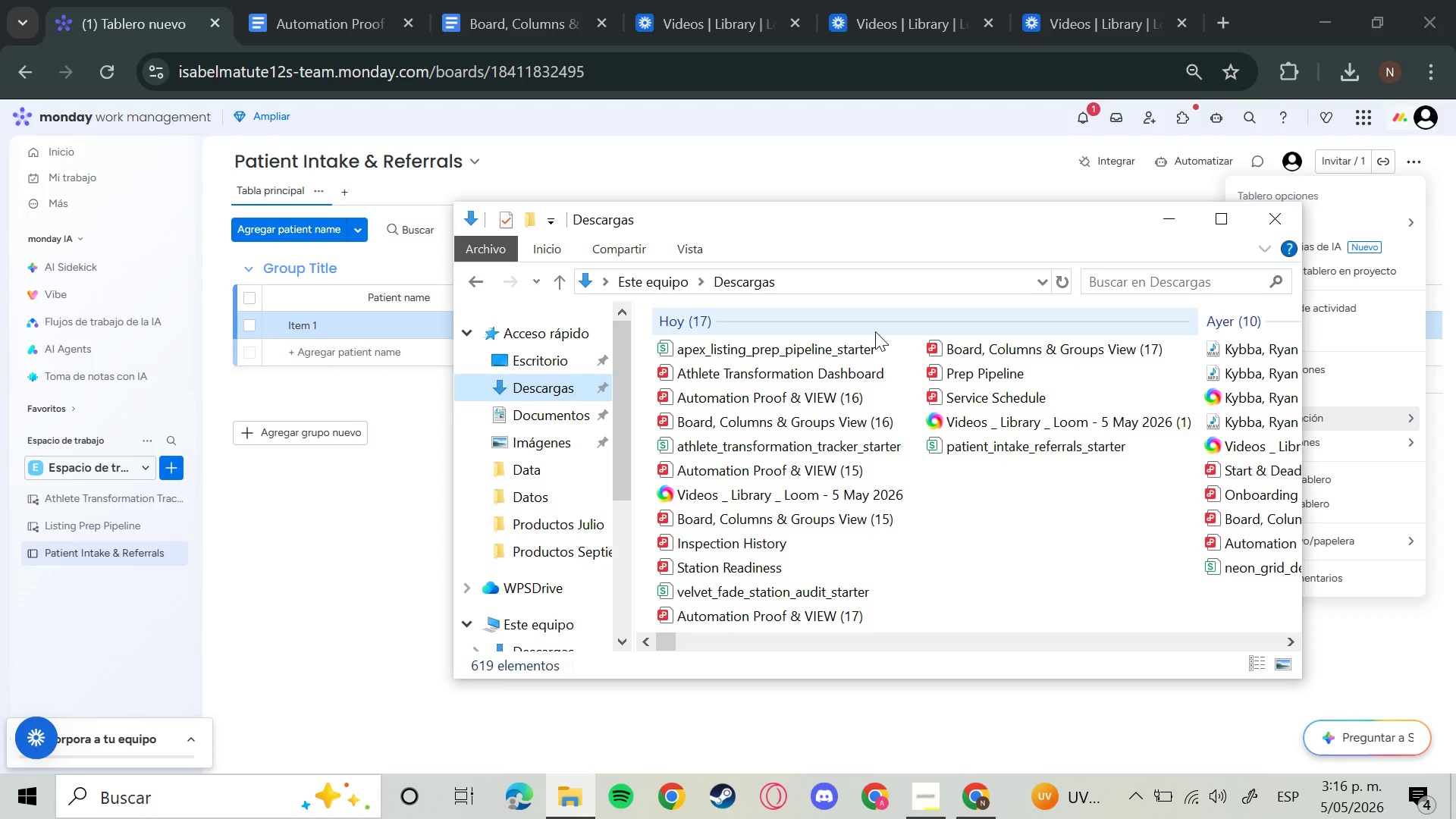 
wait(42.23)
 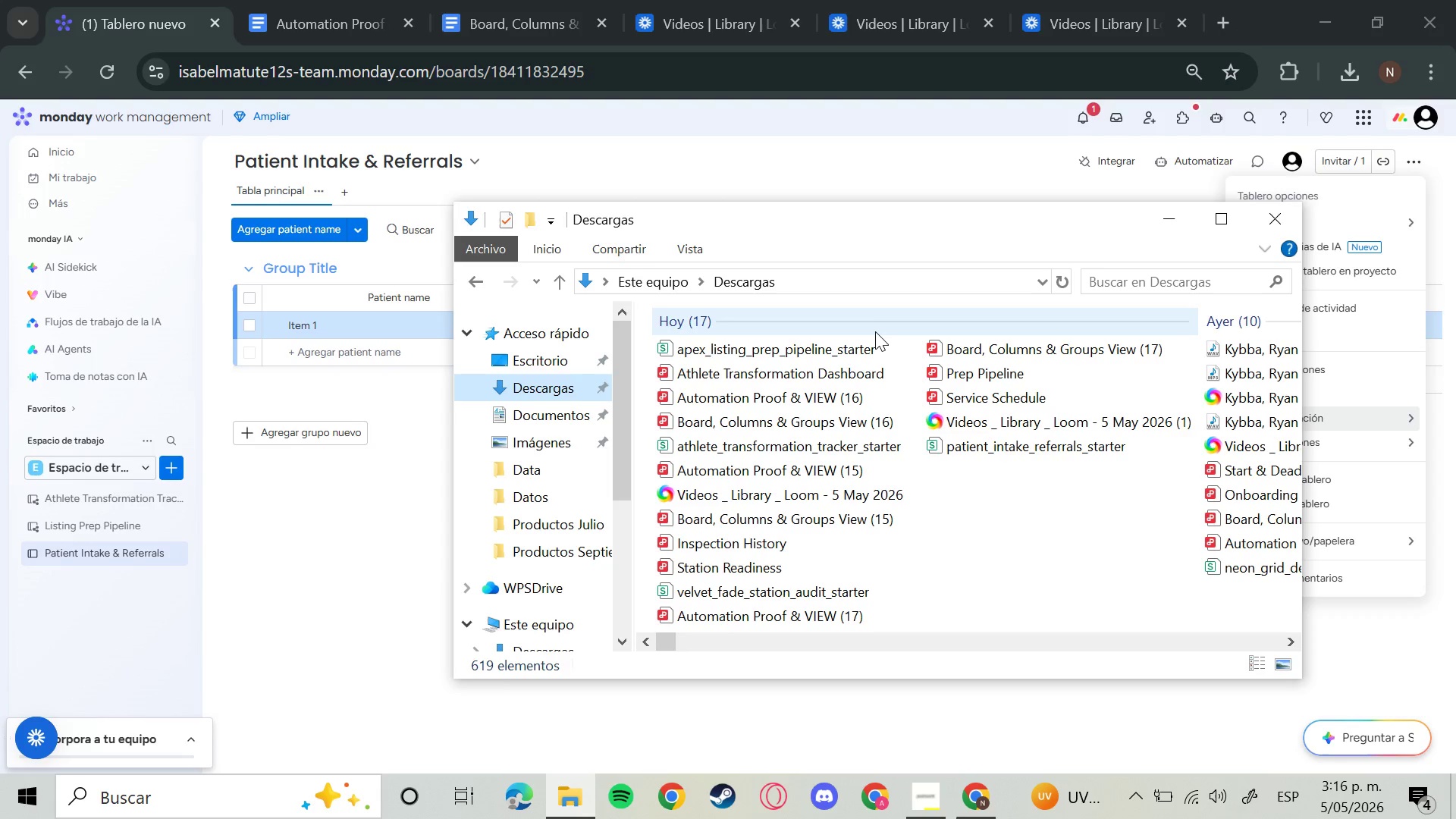 
left_click([915, 790])